 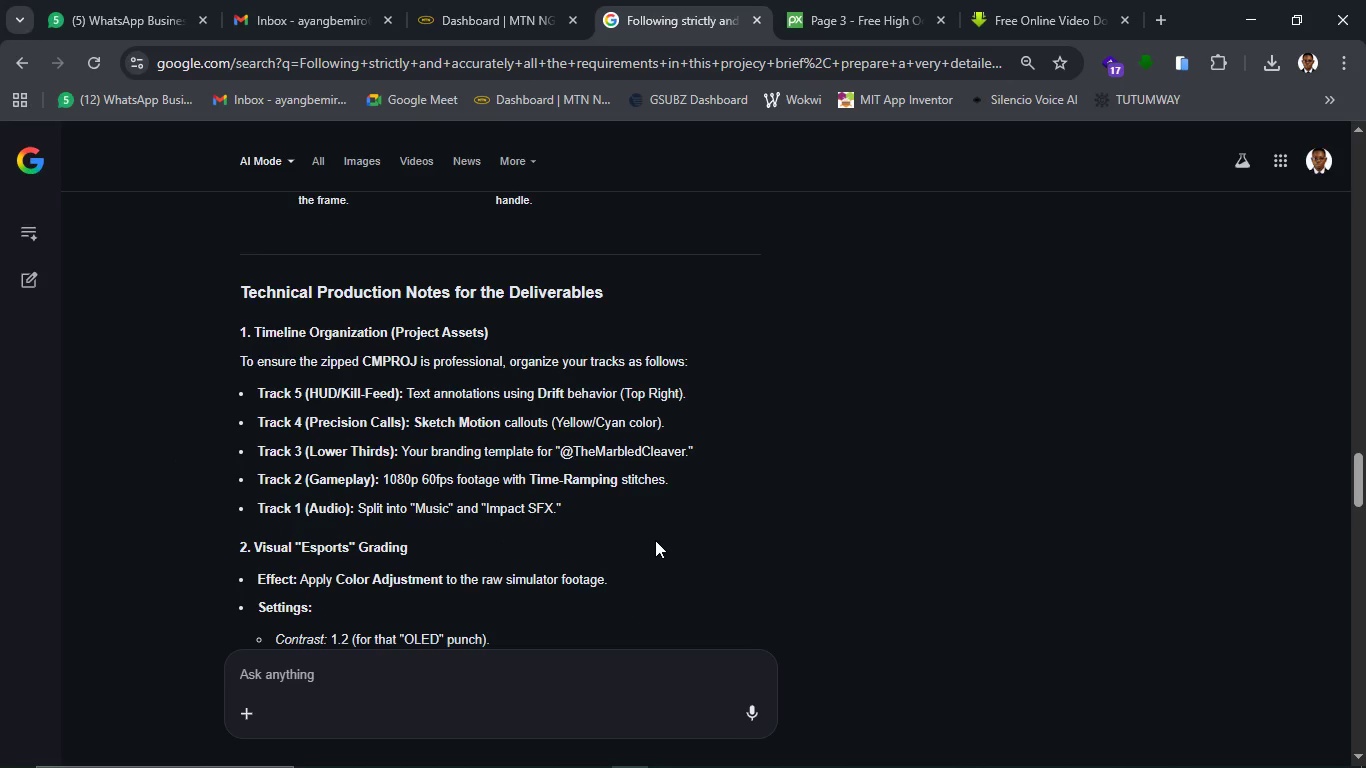 
scroll: coordinate [655, 540], scroll_direction: down, amount: 1.0
 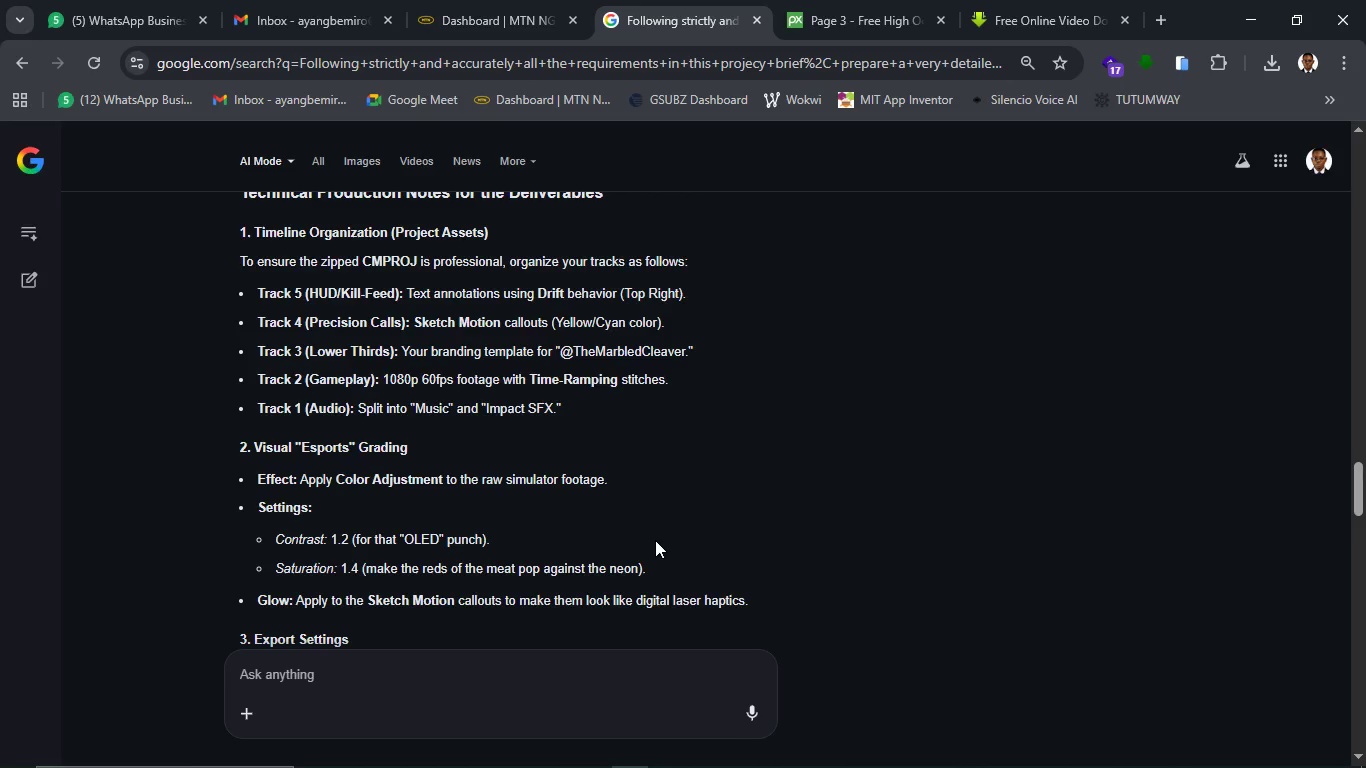 
wait(8.5)
 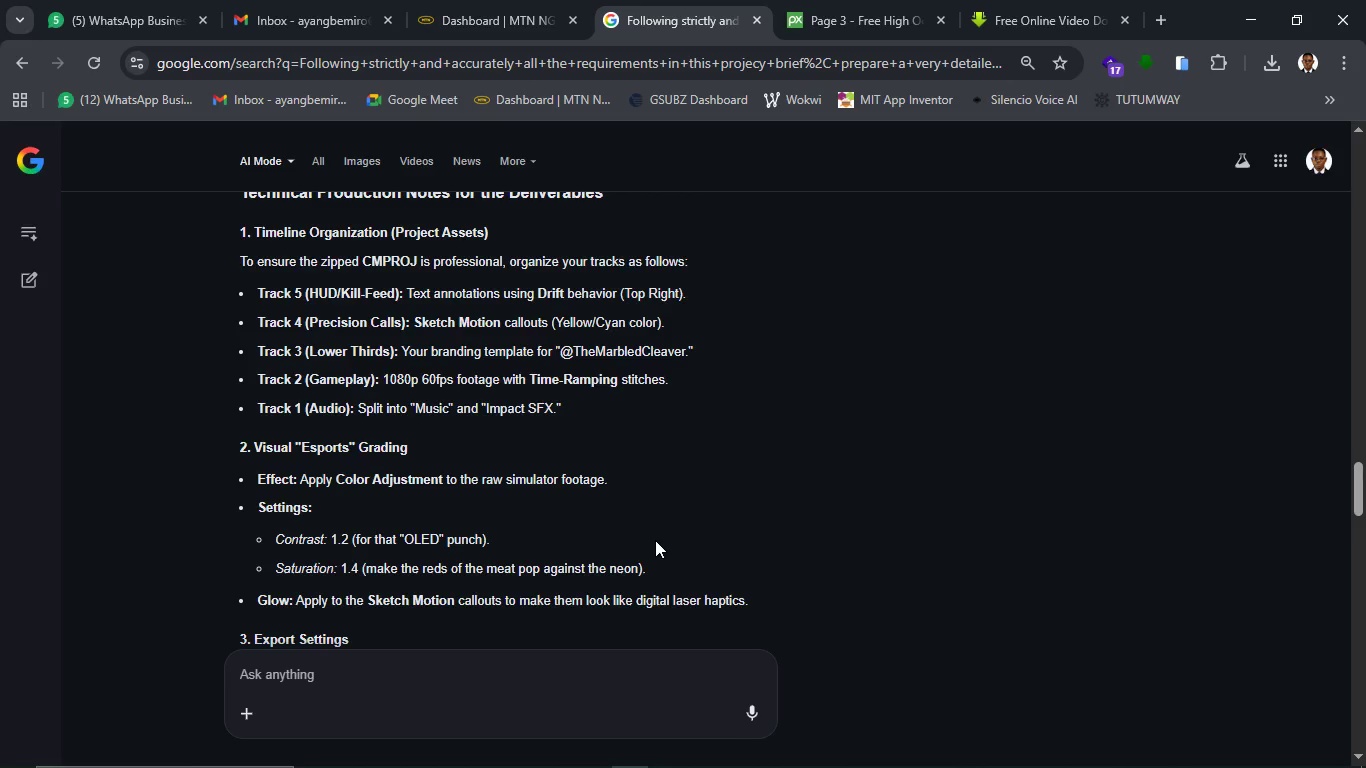 
left_click([1031, 13])
 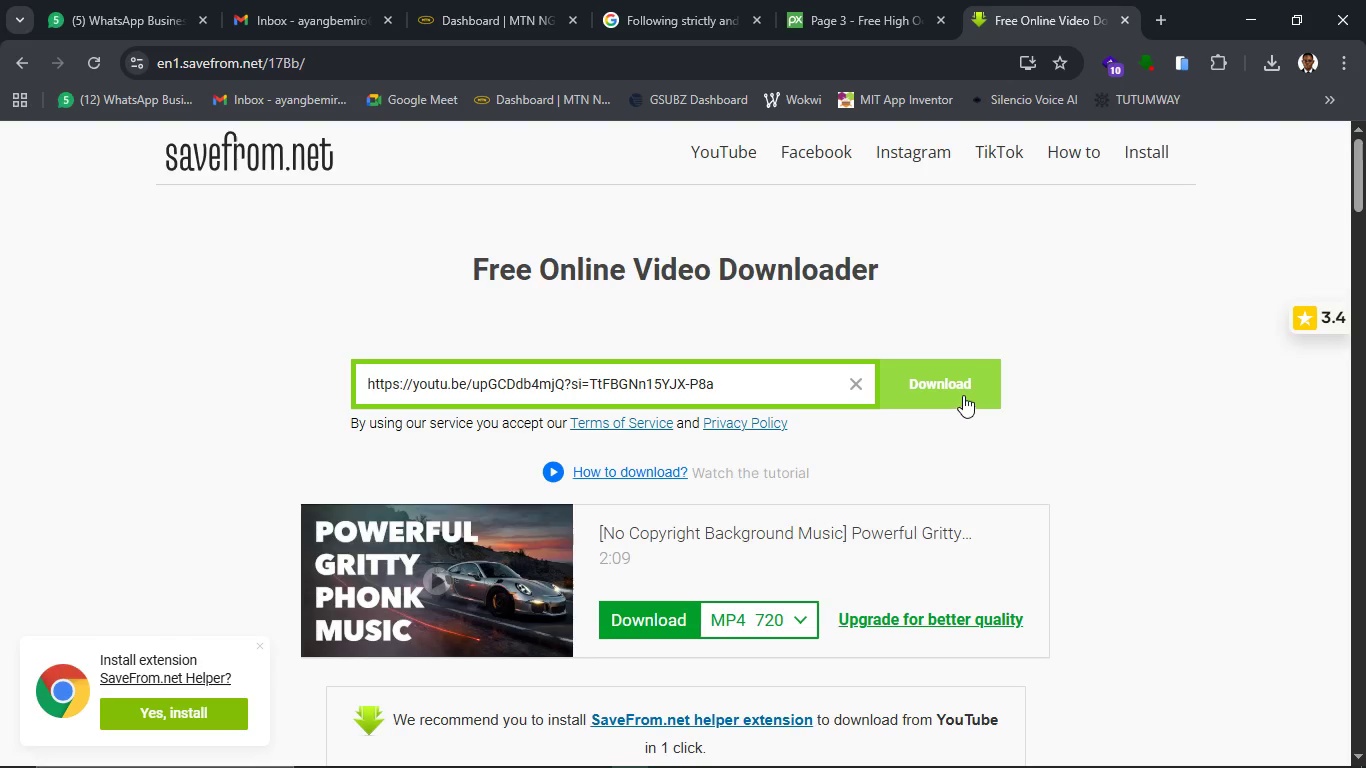 
left_click([963, 390])
 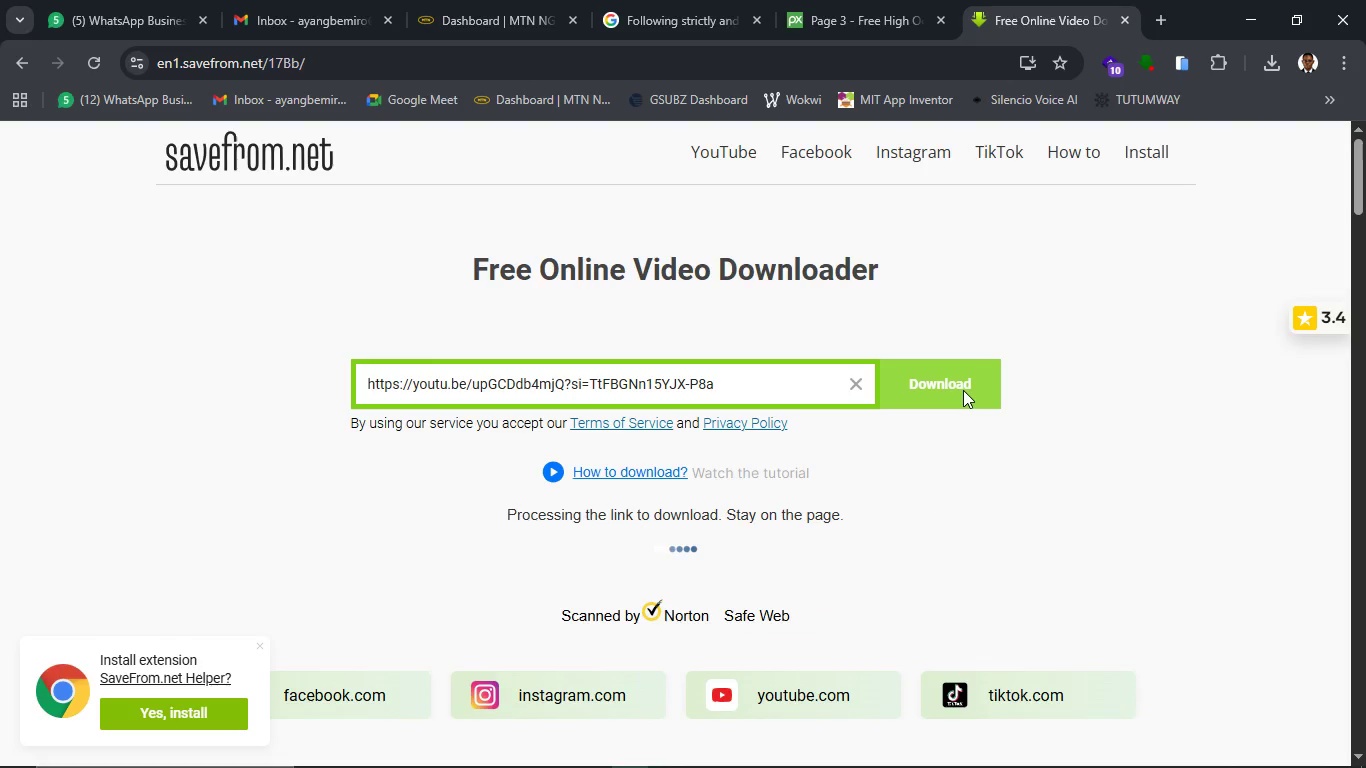 
wait(8.08)
 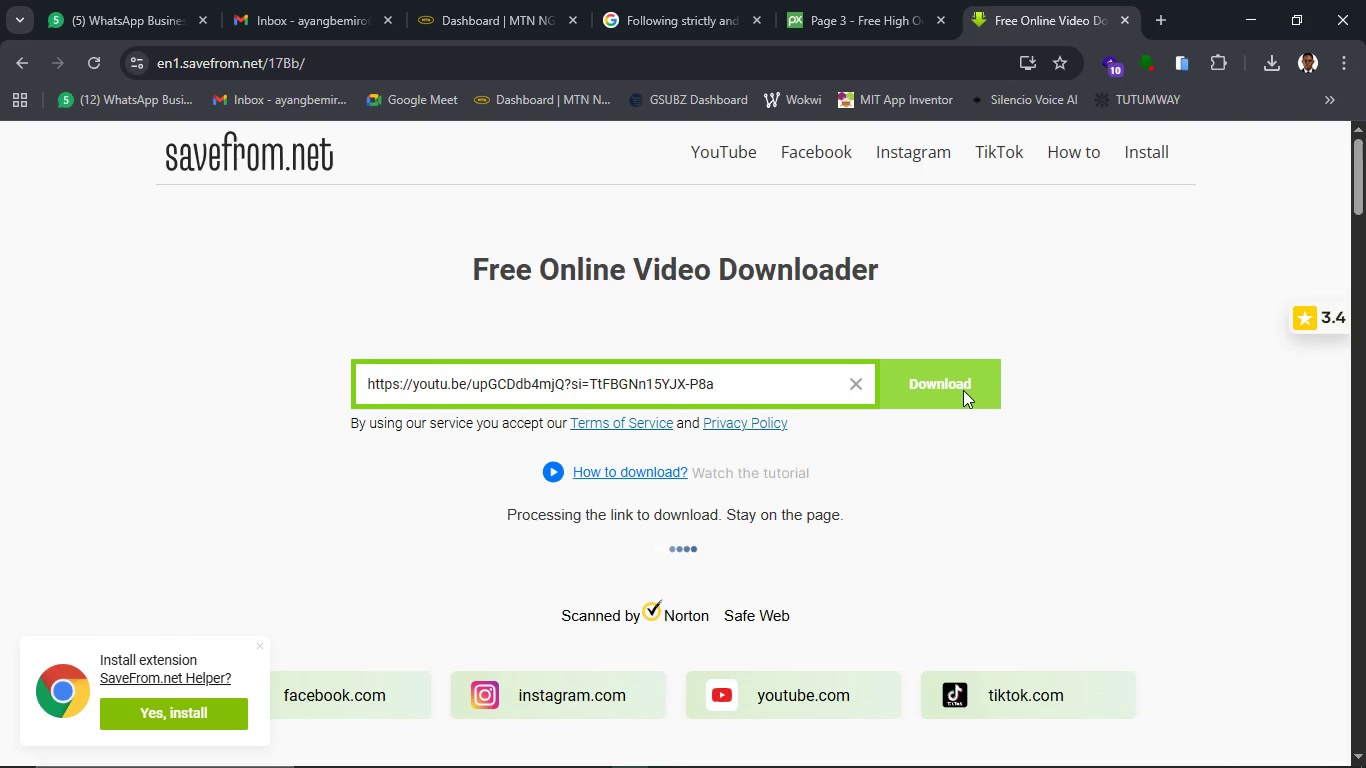 
left_click([788, 616])
 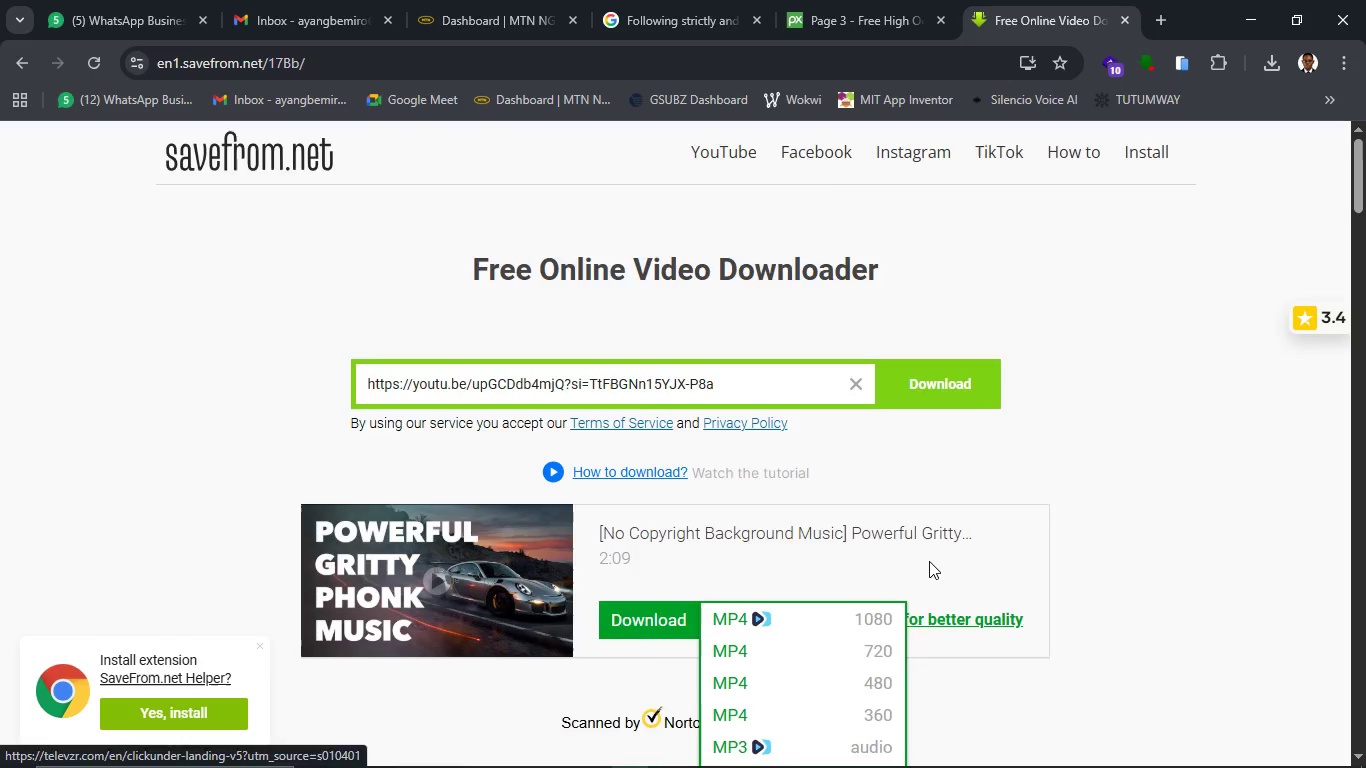 
scroll: coordinate [929, 561], scroll_direction: down, amount: 3.0
 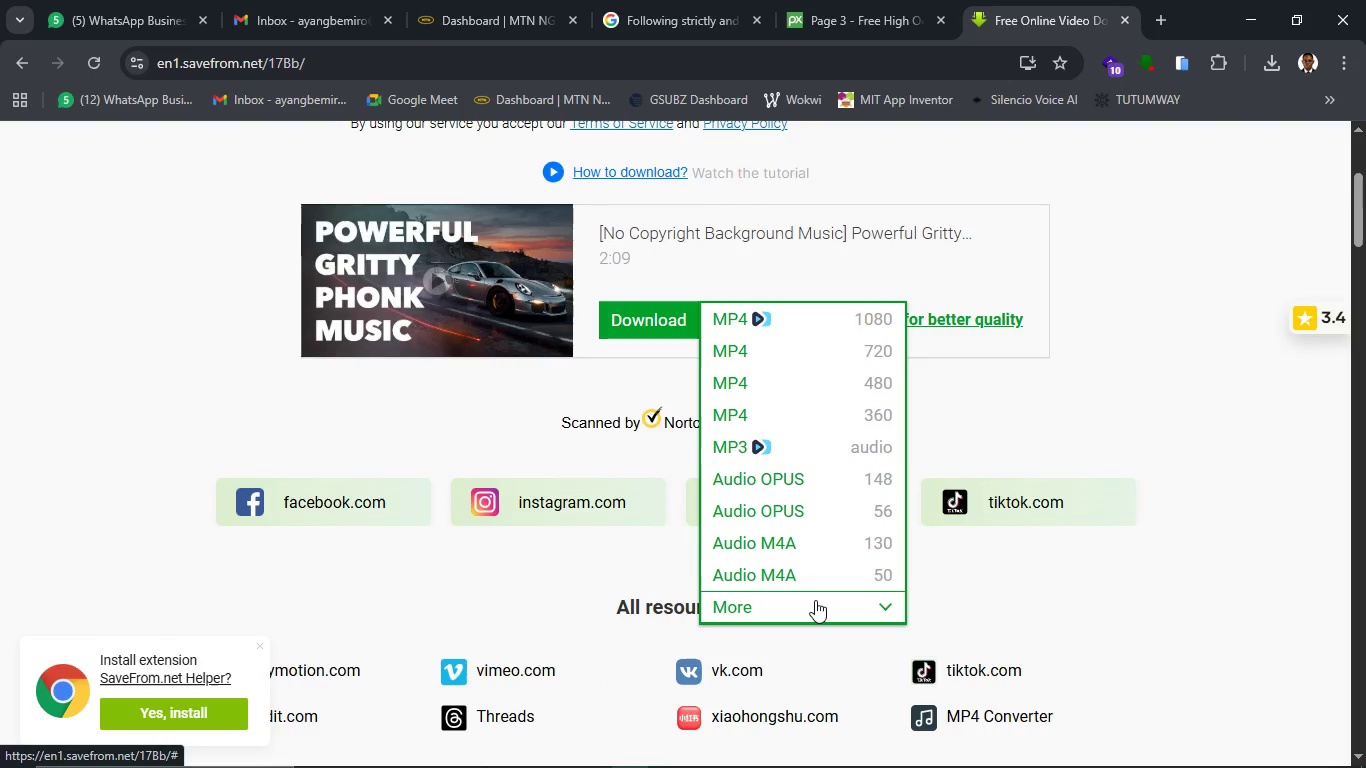 
left_click([816, 602])
 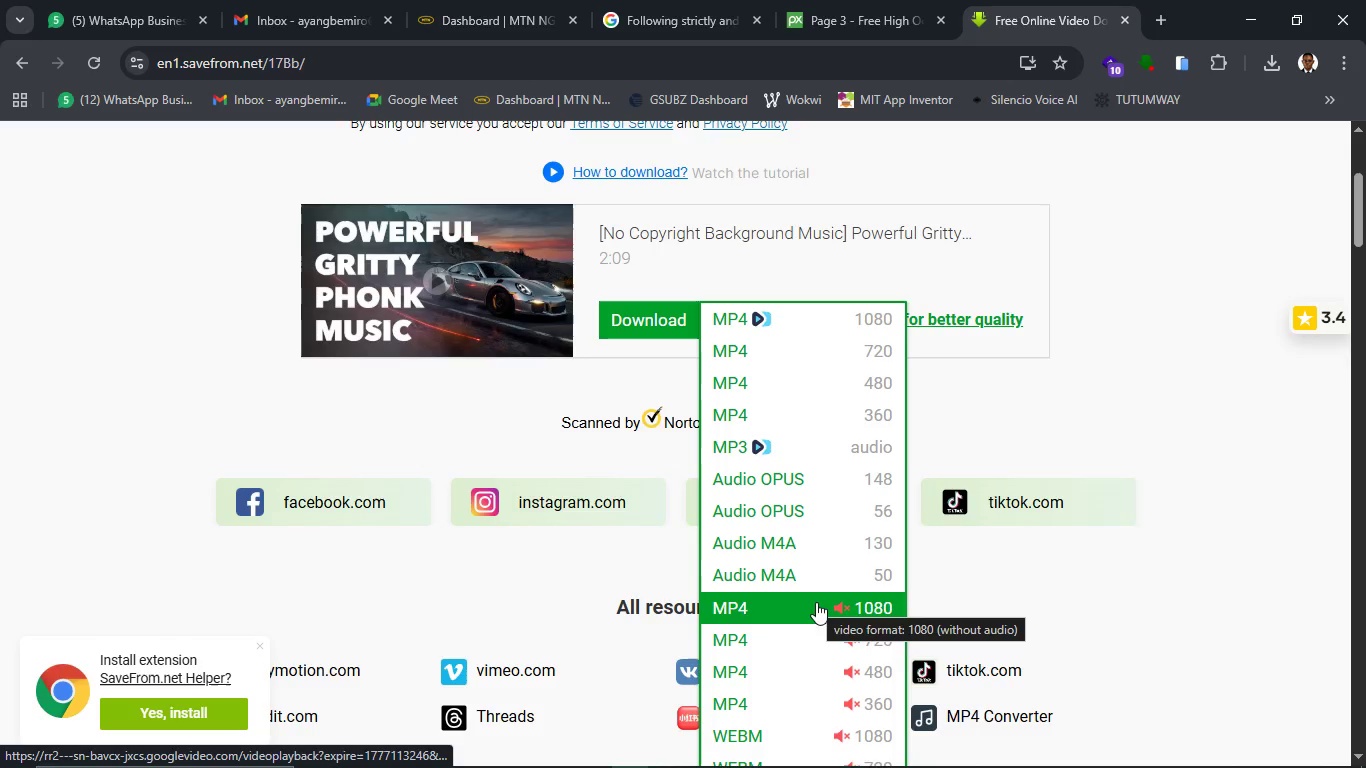 
scroll: coordinate [815, 602], scroll_direction: down, amount: 1.0
 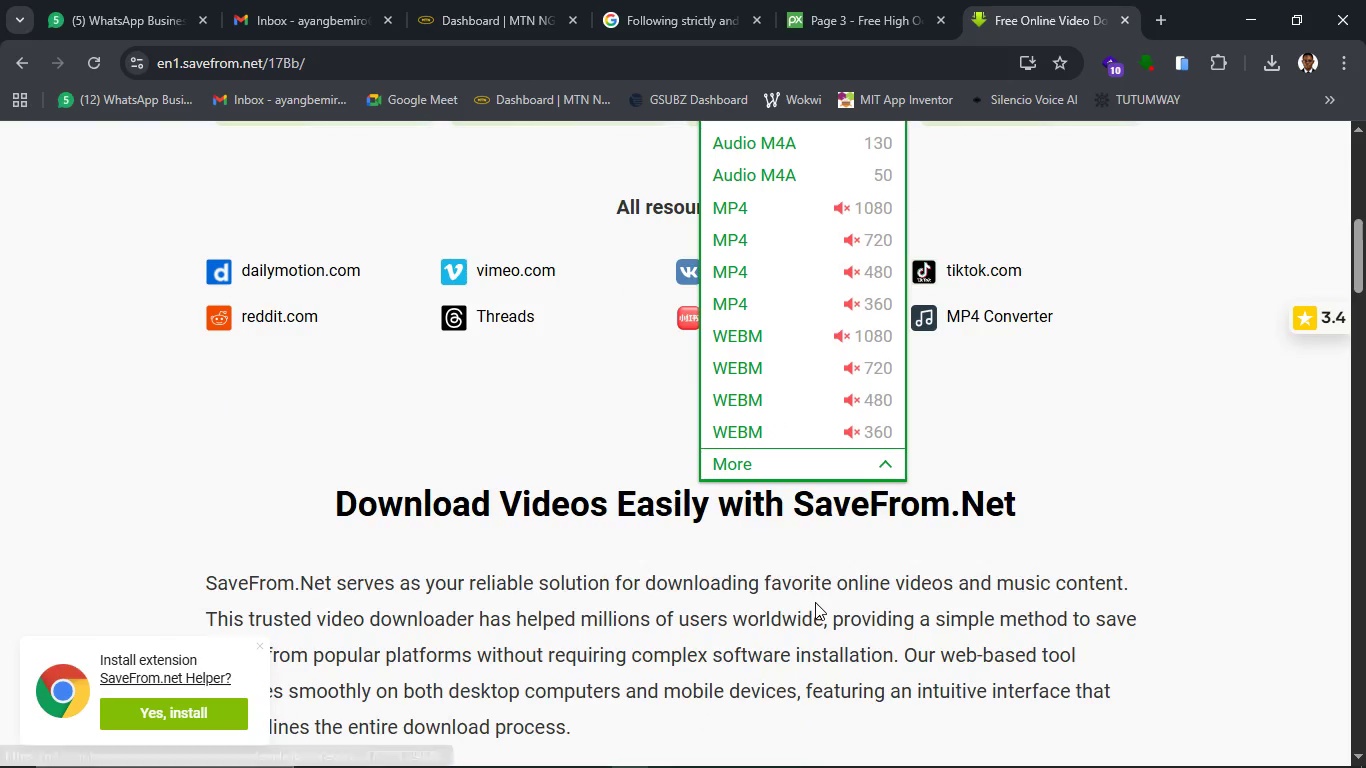 
scroll: coordinate [816, 585], scroll_direction: up, amount: 3.0
 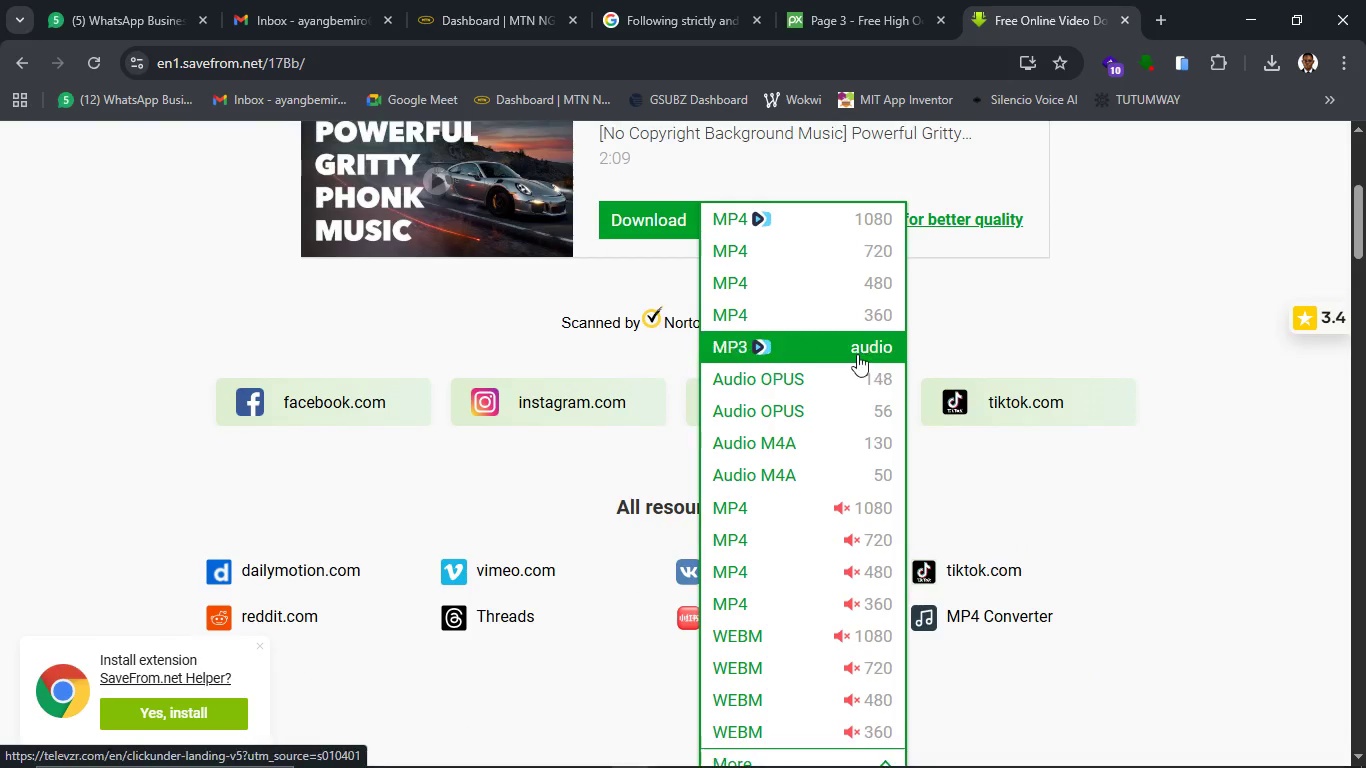 
left_click([857, 354])
 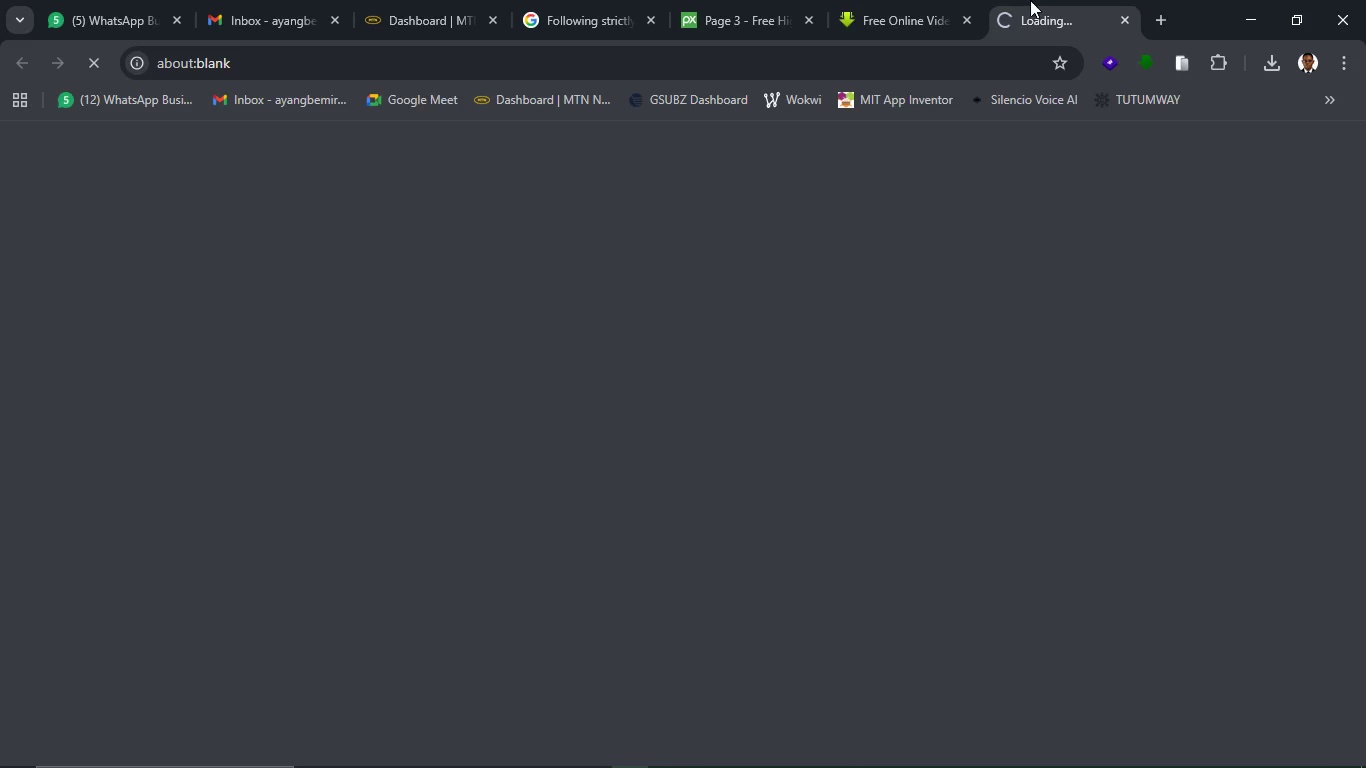 
mouse_move([1115, 22])
 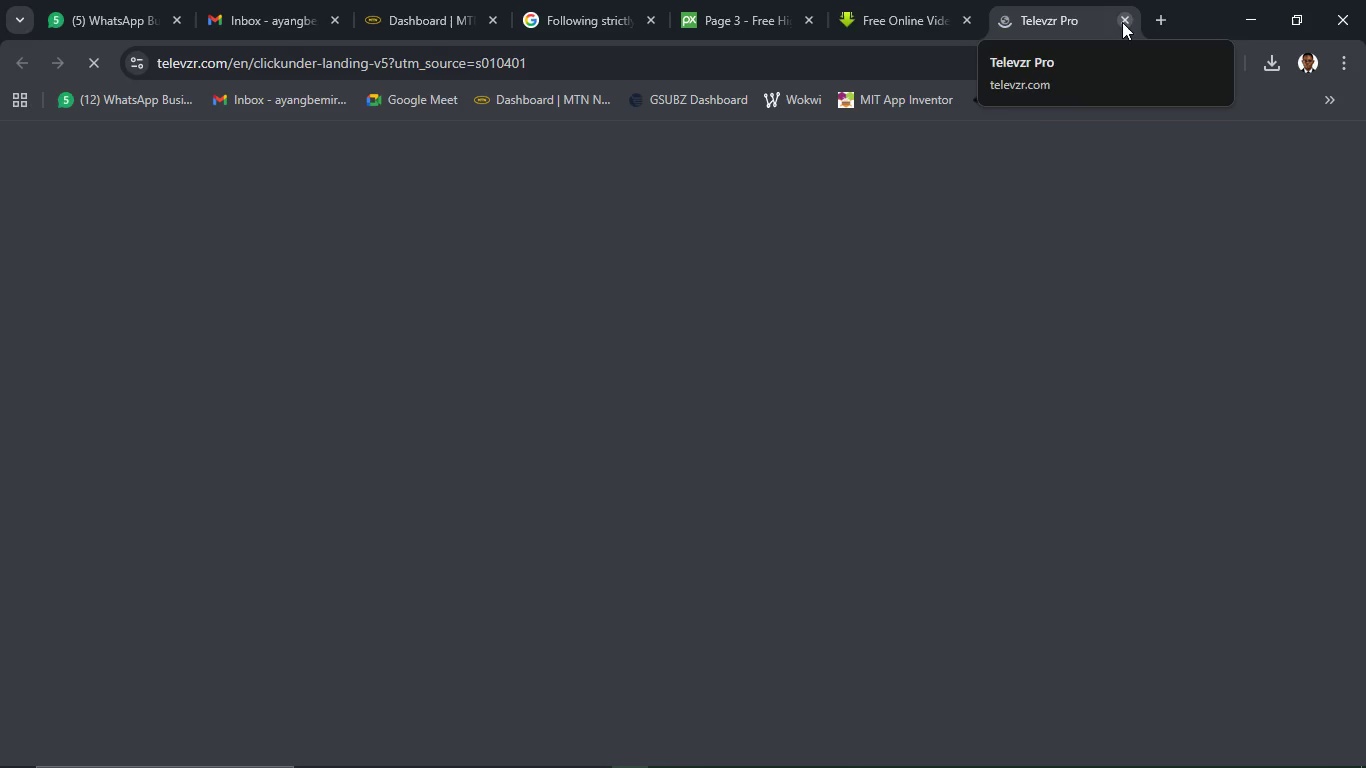 
left_click([1122, 22])
 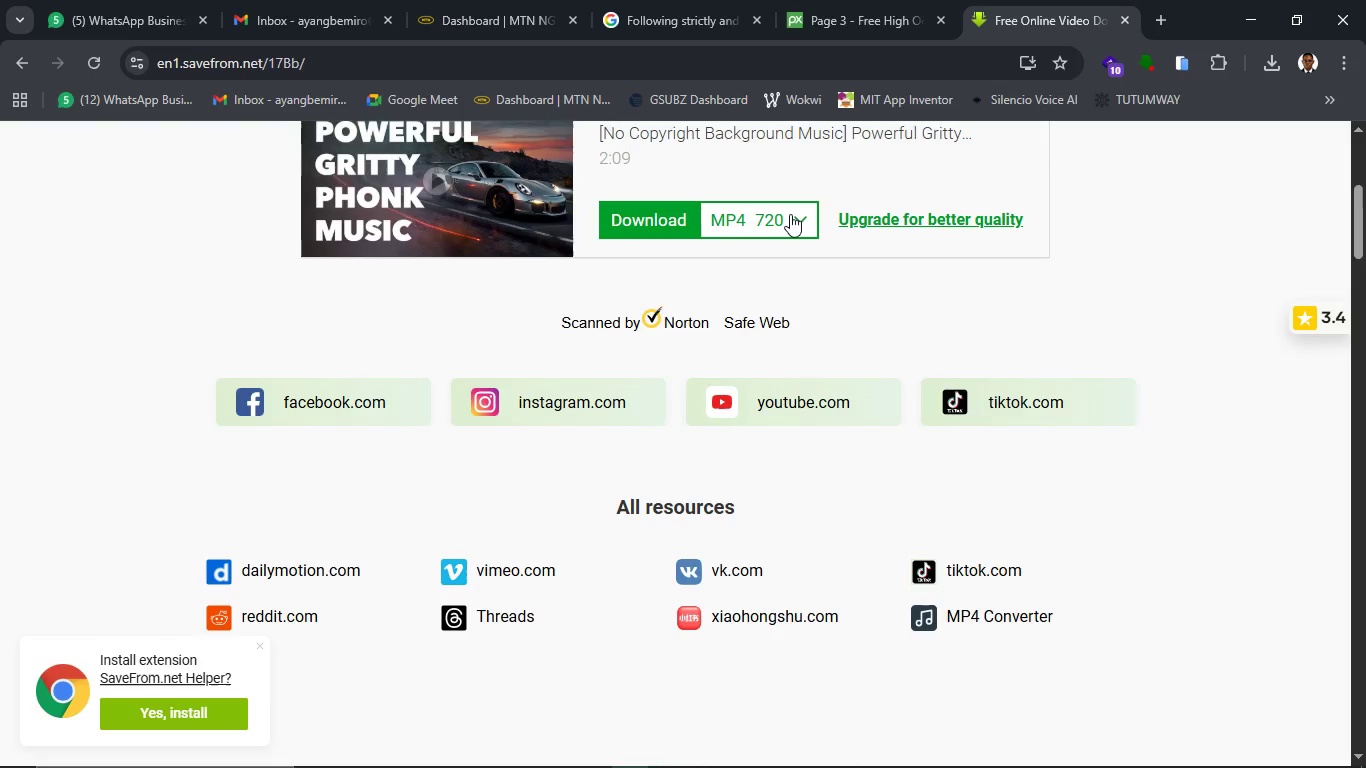 
left_click([813, 214])
 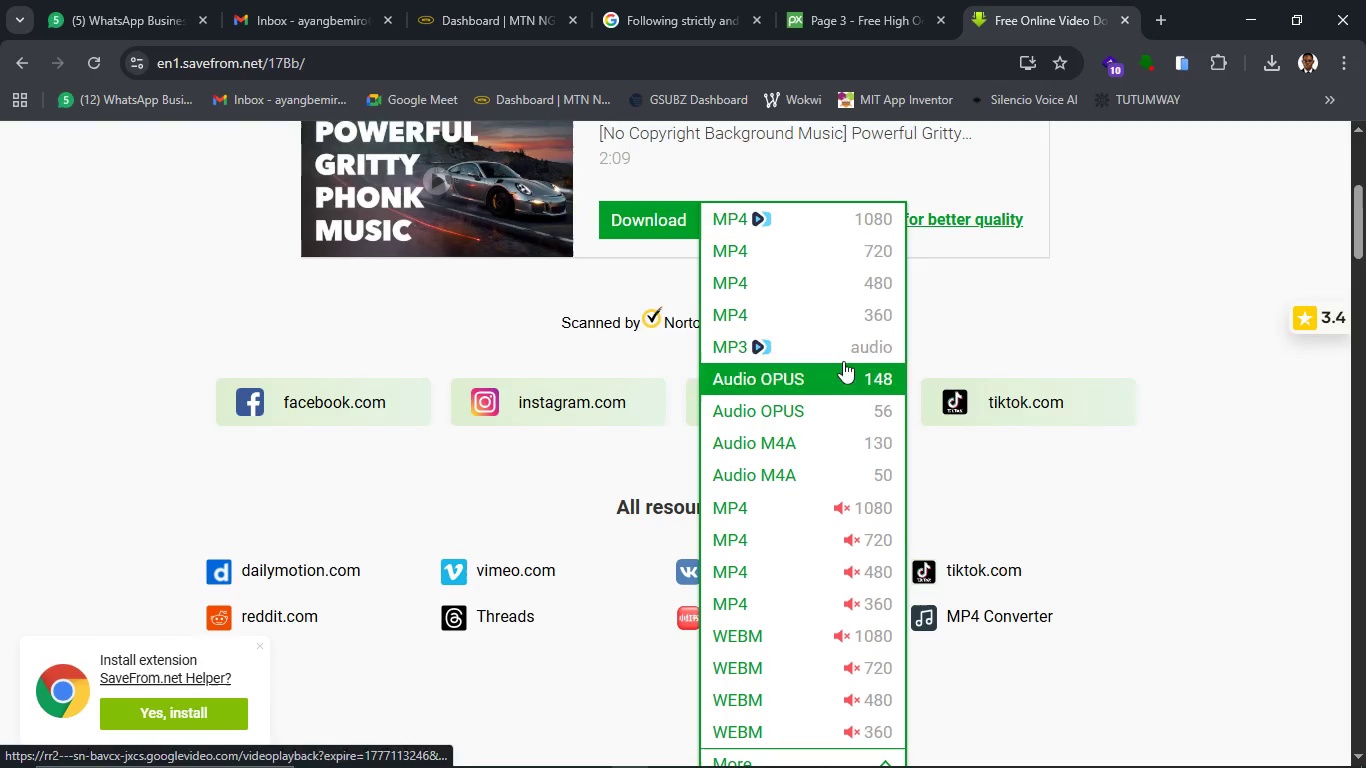 
left_click([834, 349])
 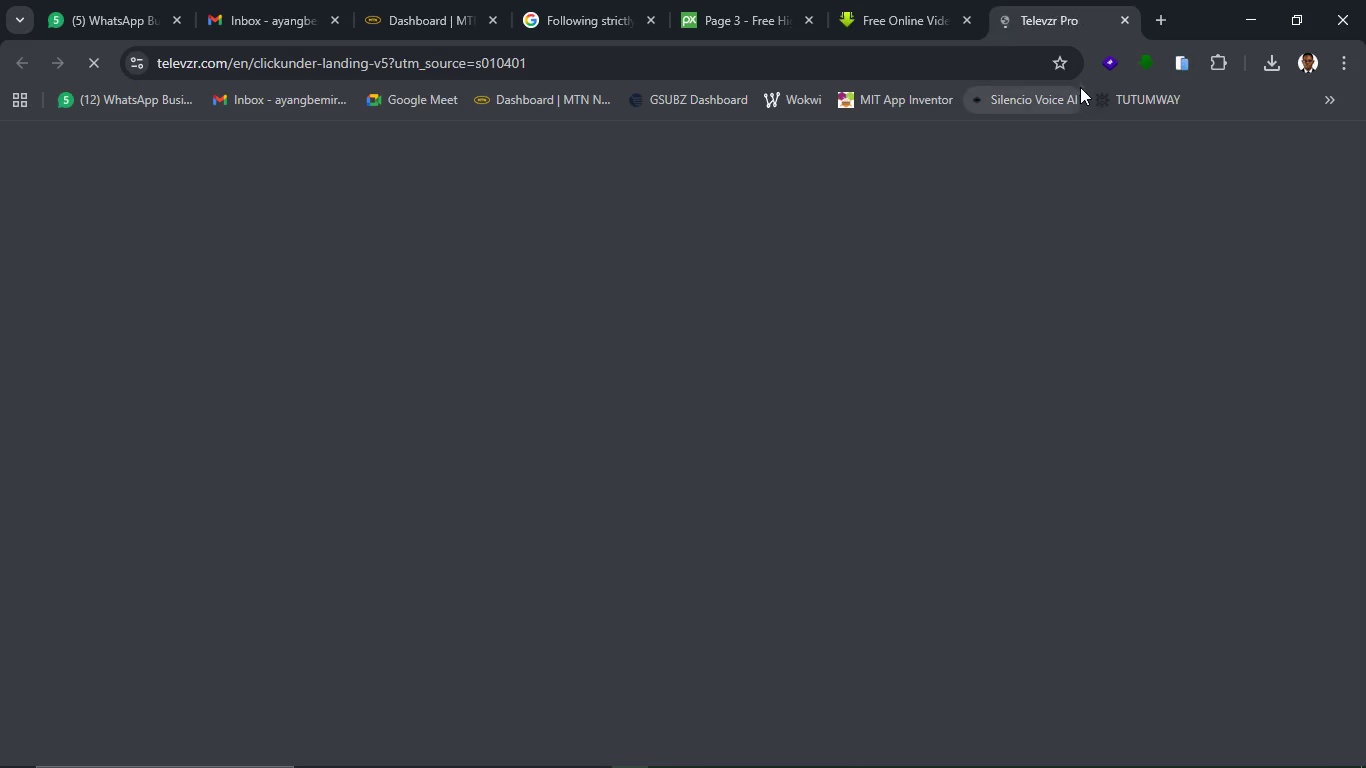 
mouse_move([1093, 57])
 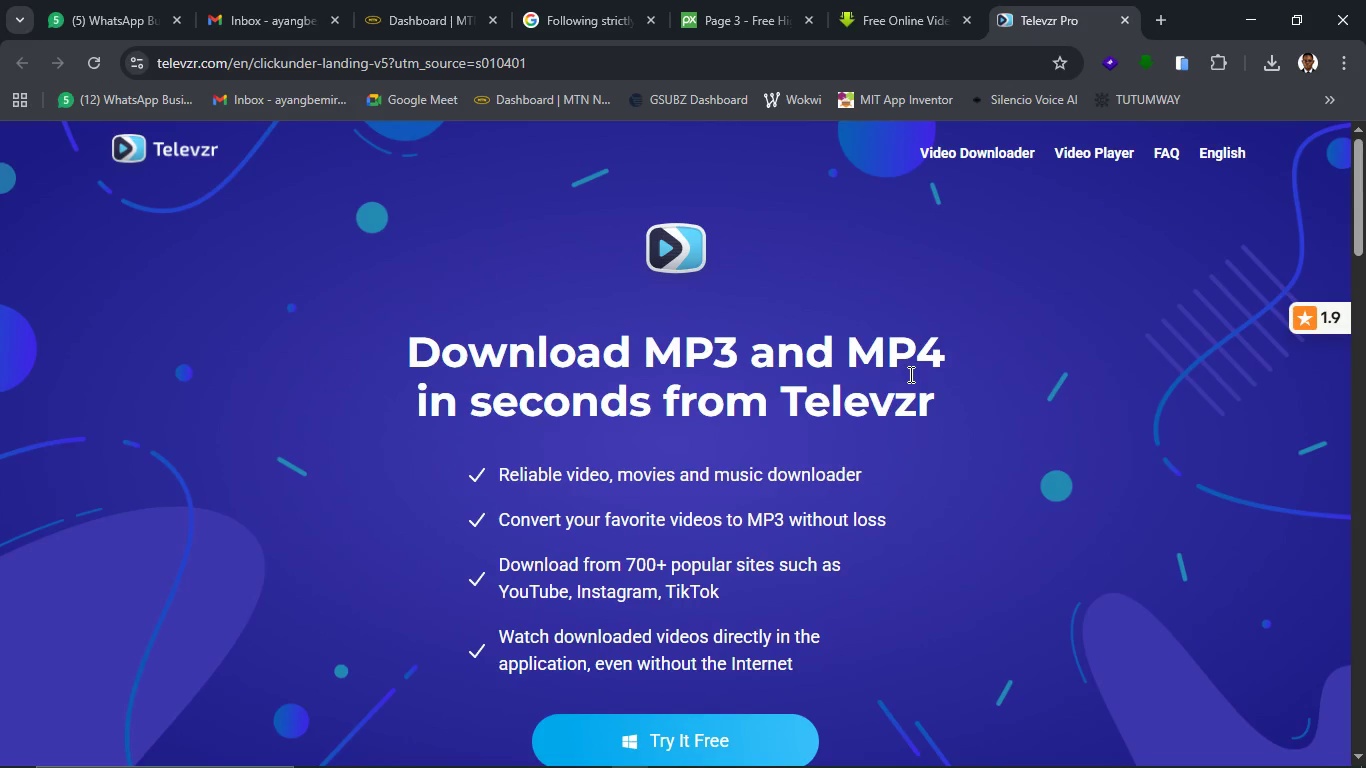 
scroll: coordinate [909, 374], scroll_direction: up, amount: 3.0
 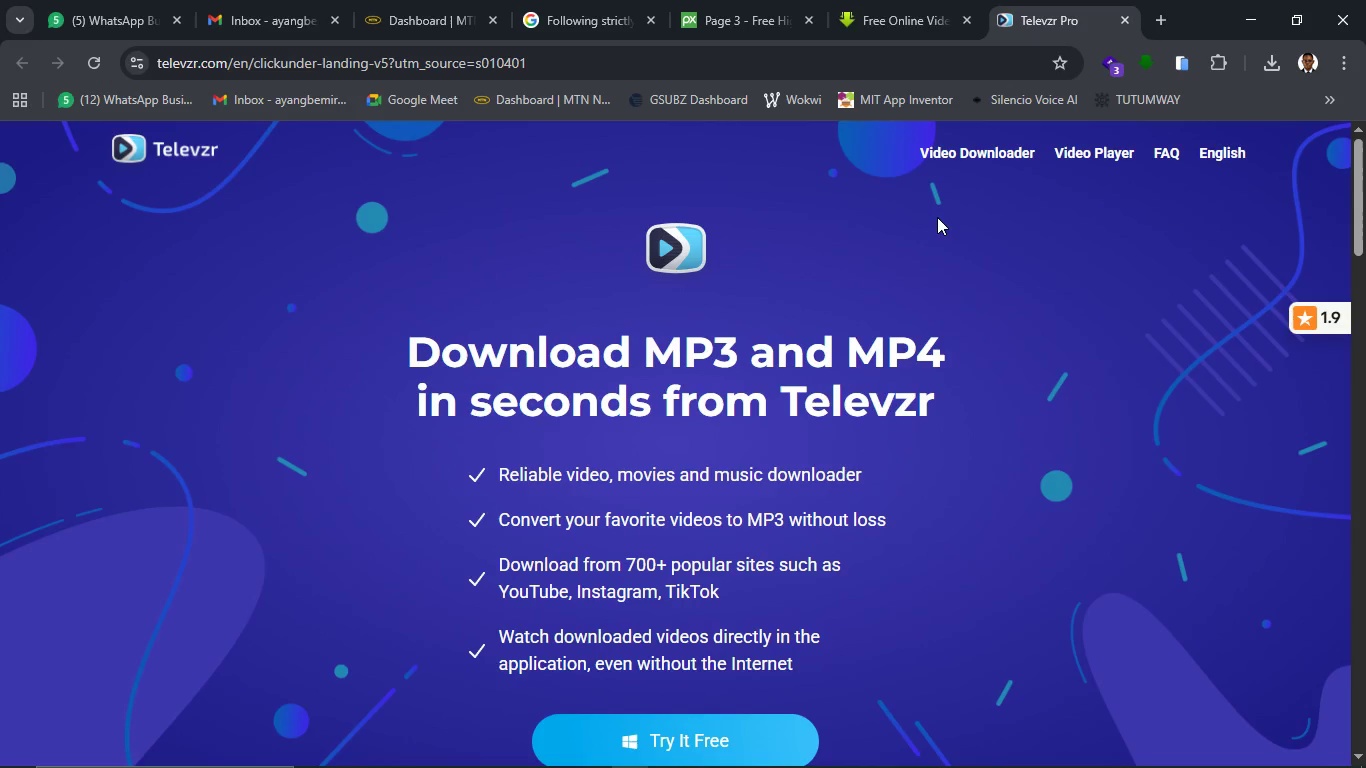 
scroll: coordinate [949, 231], scroll_direction: down, amount: 2.0
 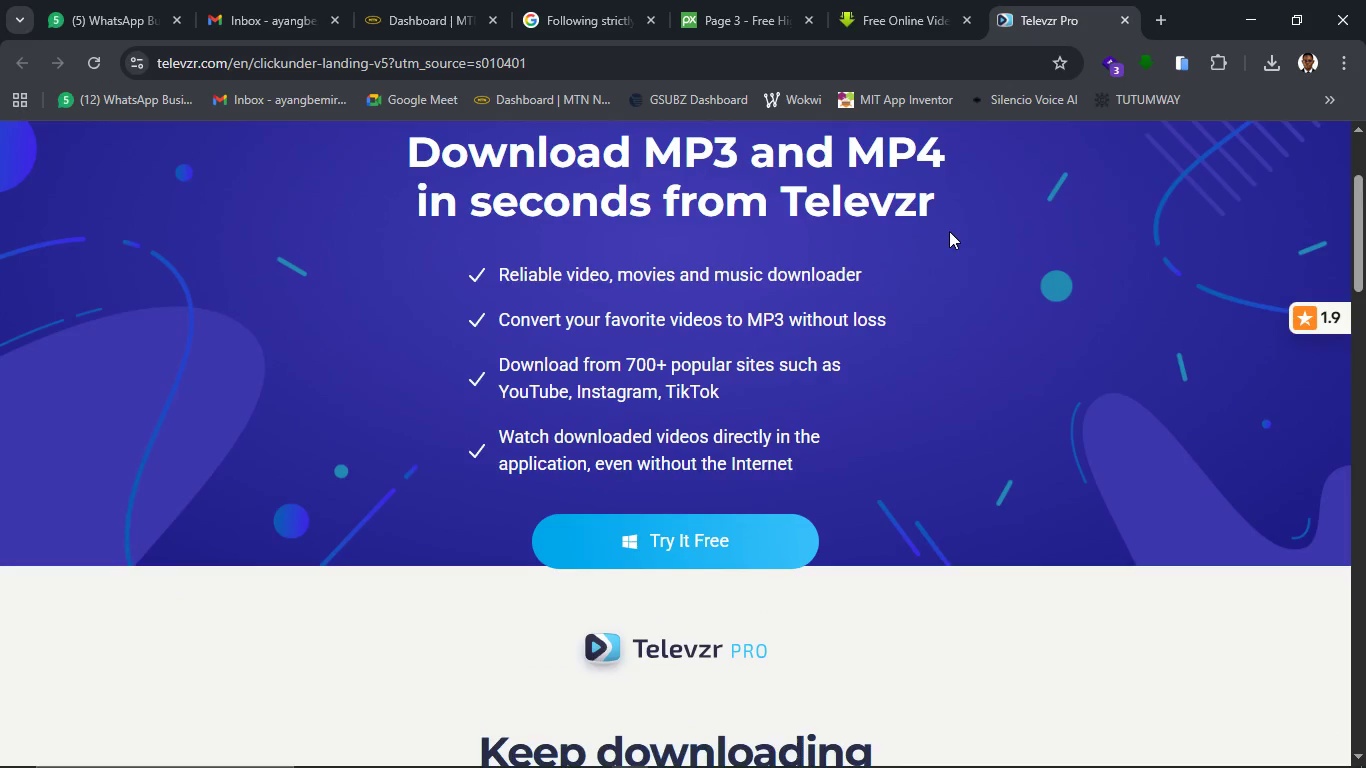 
scroll: coordinate [949, 231], scroll_direction: up, amount: 2.0
 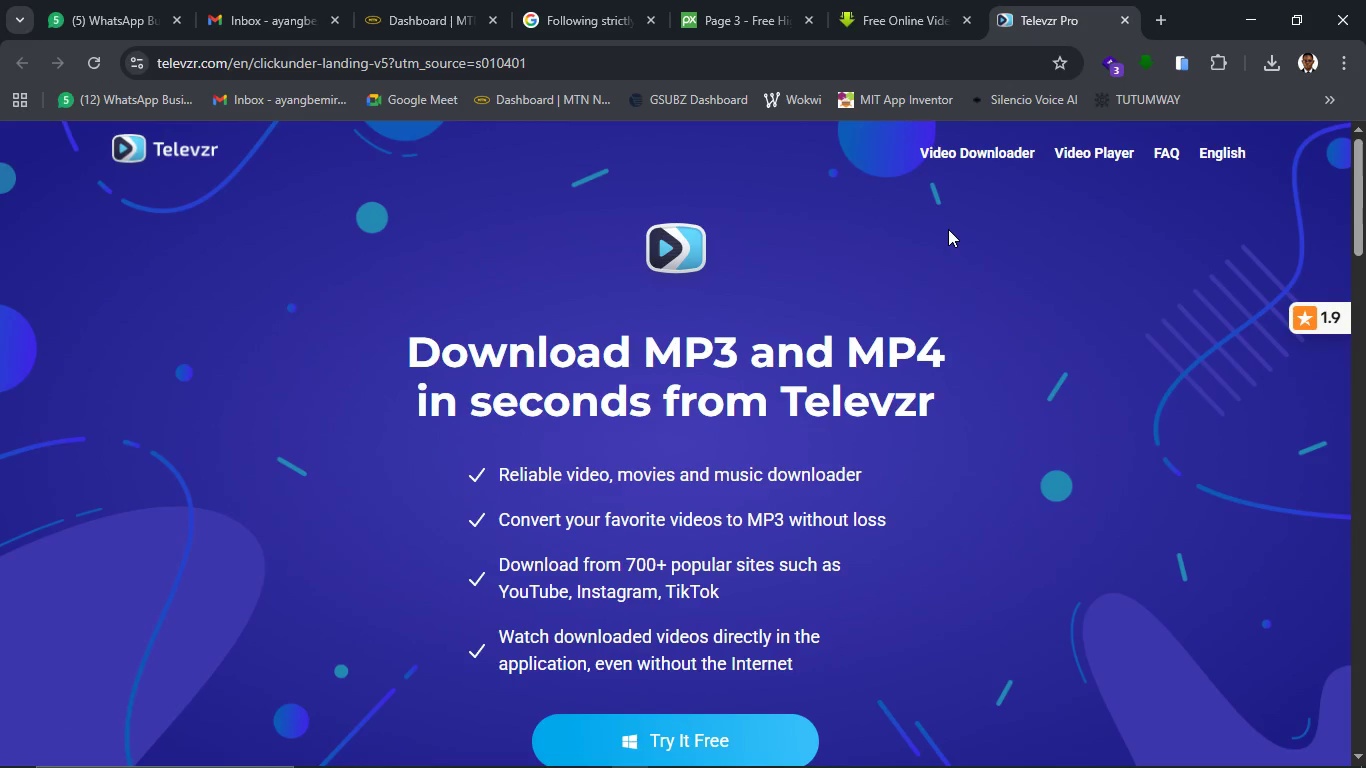 
scroll: coordinate [952, 353], scroll_direction: down, amount: 13.0
 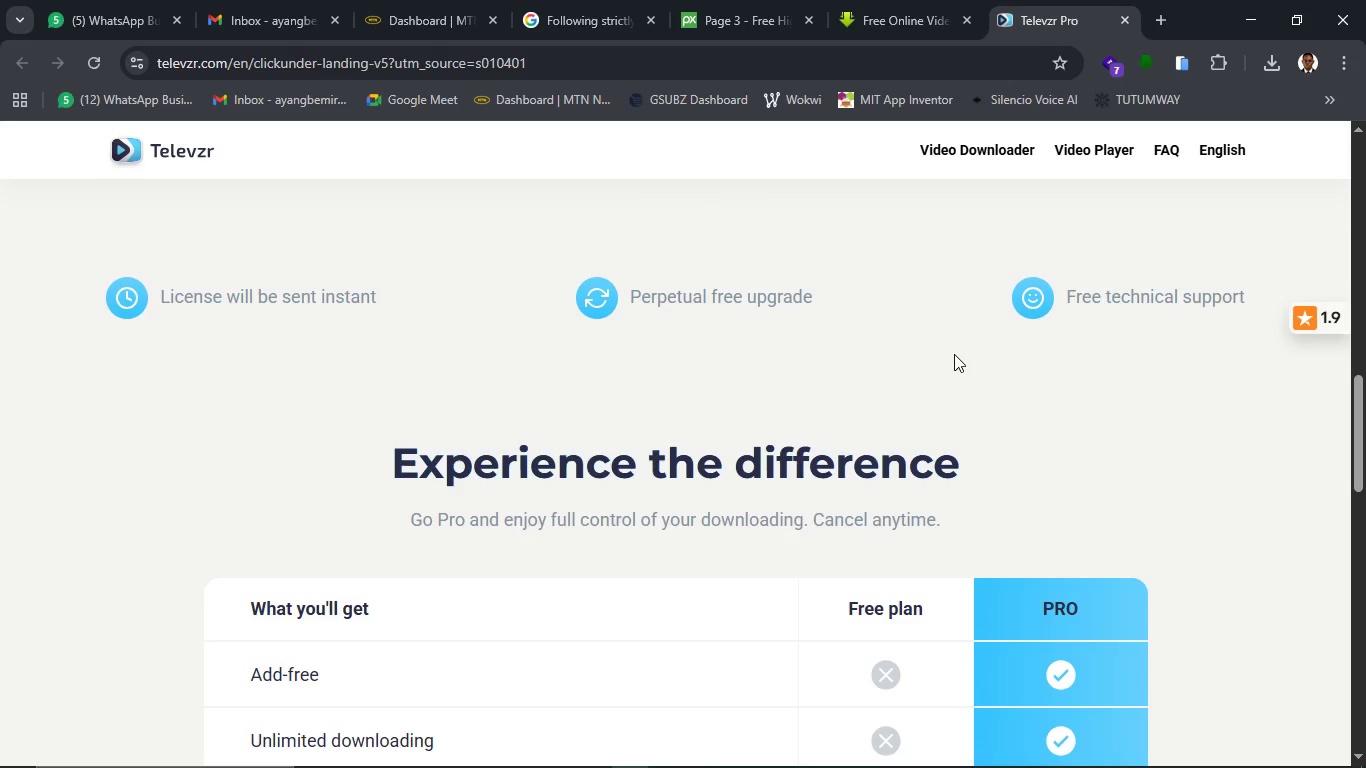 
scroll: coordinate [954, 259], scroll_direction: up, amount: 23.0
 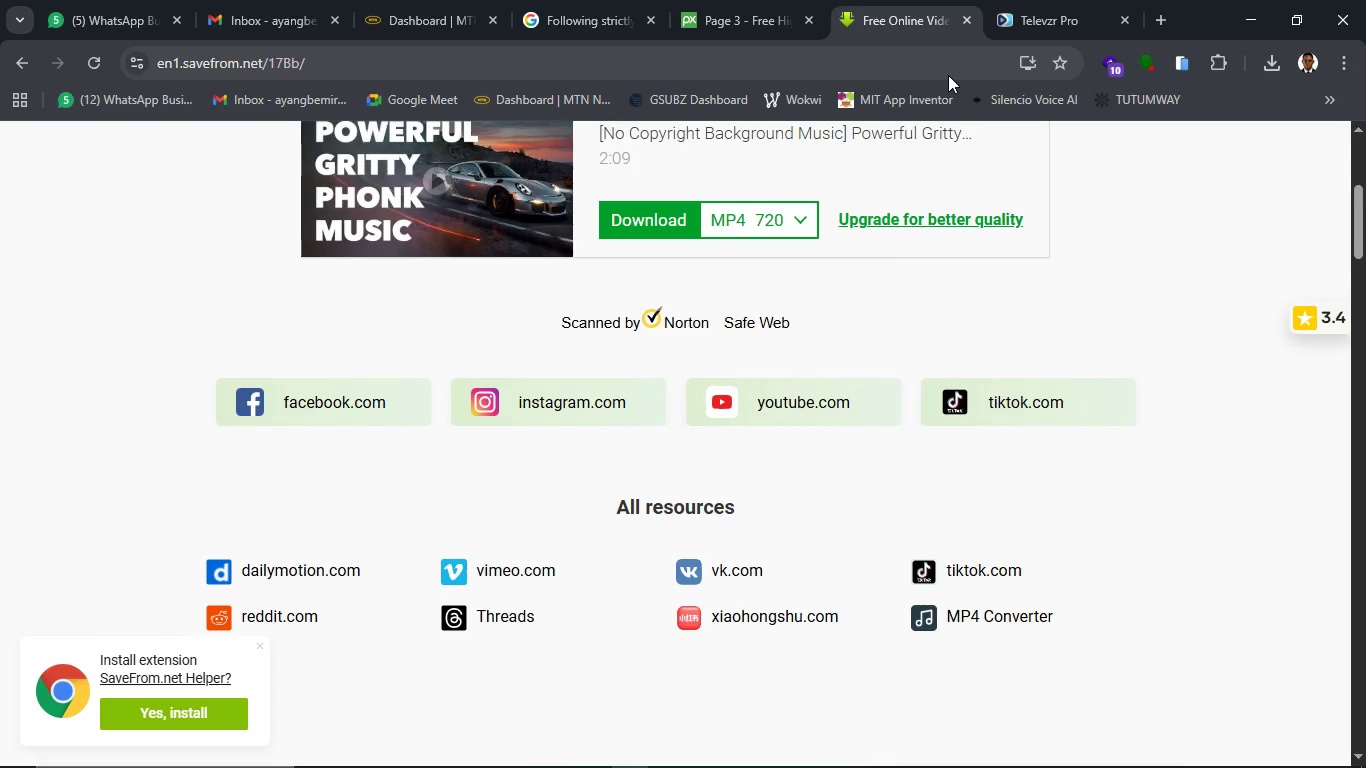 
left_click([1045, 16])
 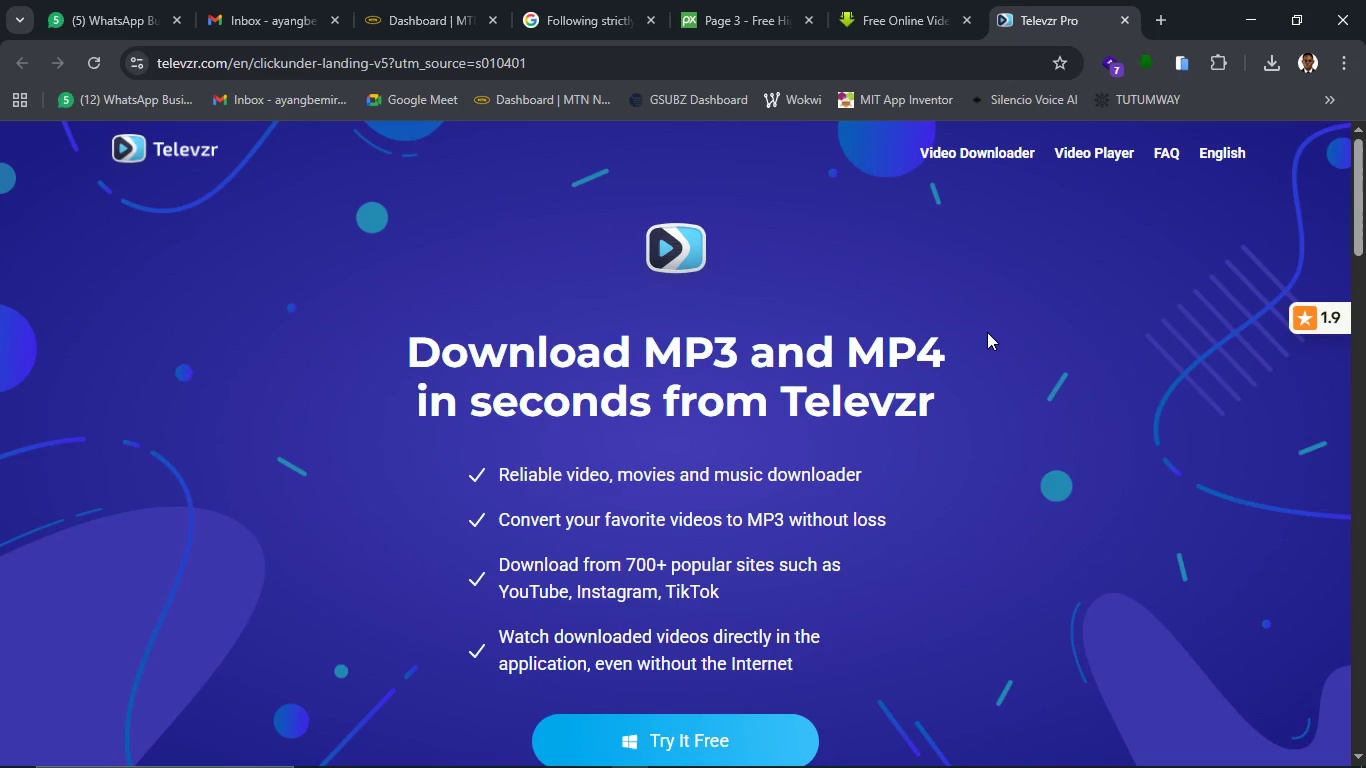 
scroll: coordinate [987, 338], scroll_direction: down, amount: 7.0
 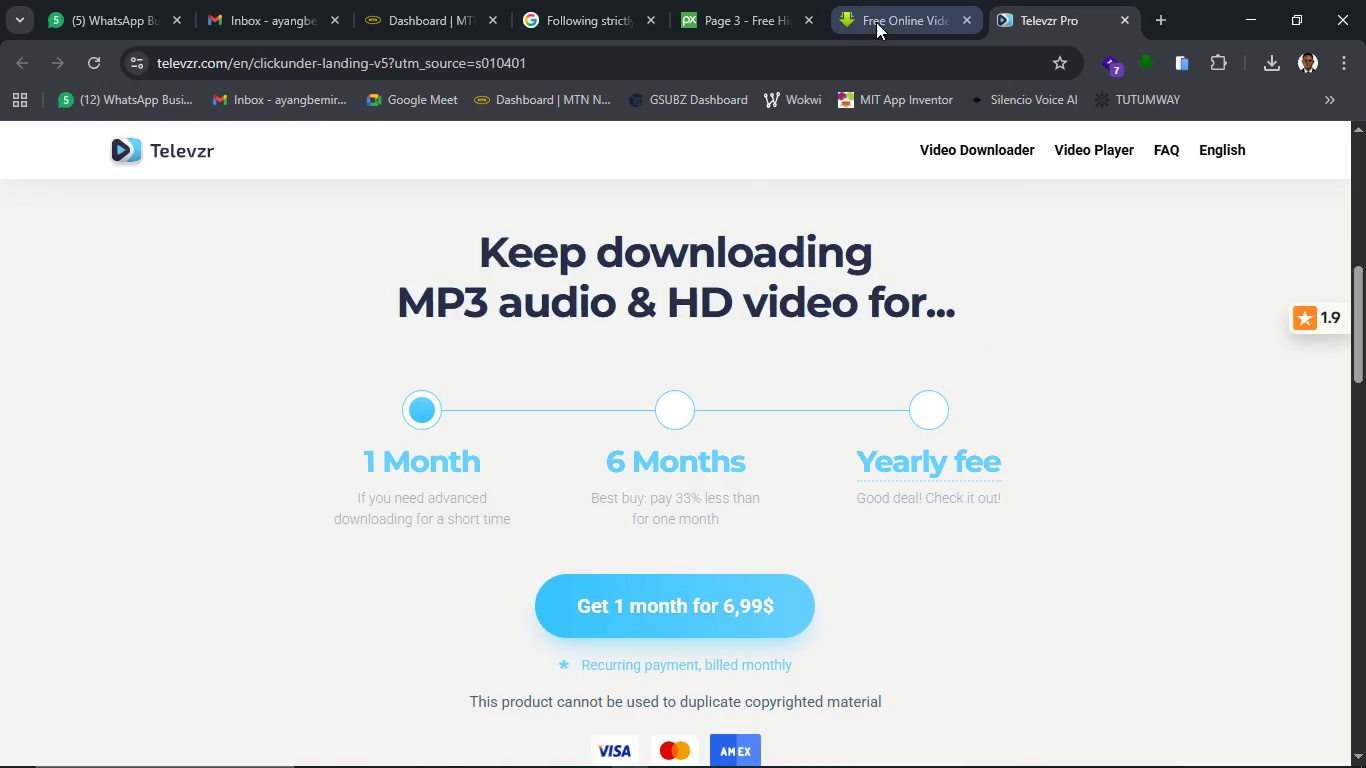 
left_click([833, 58])
 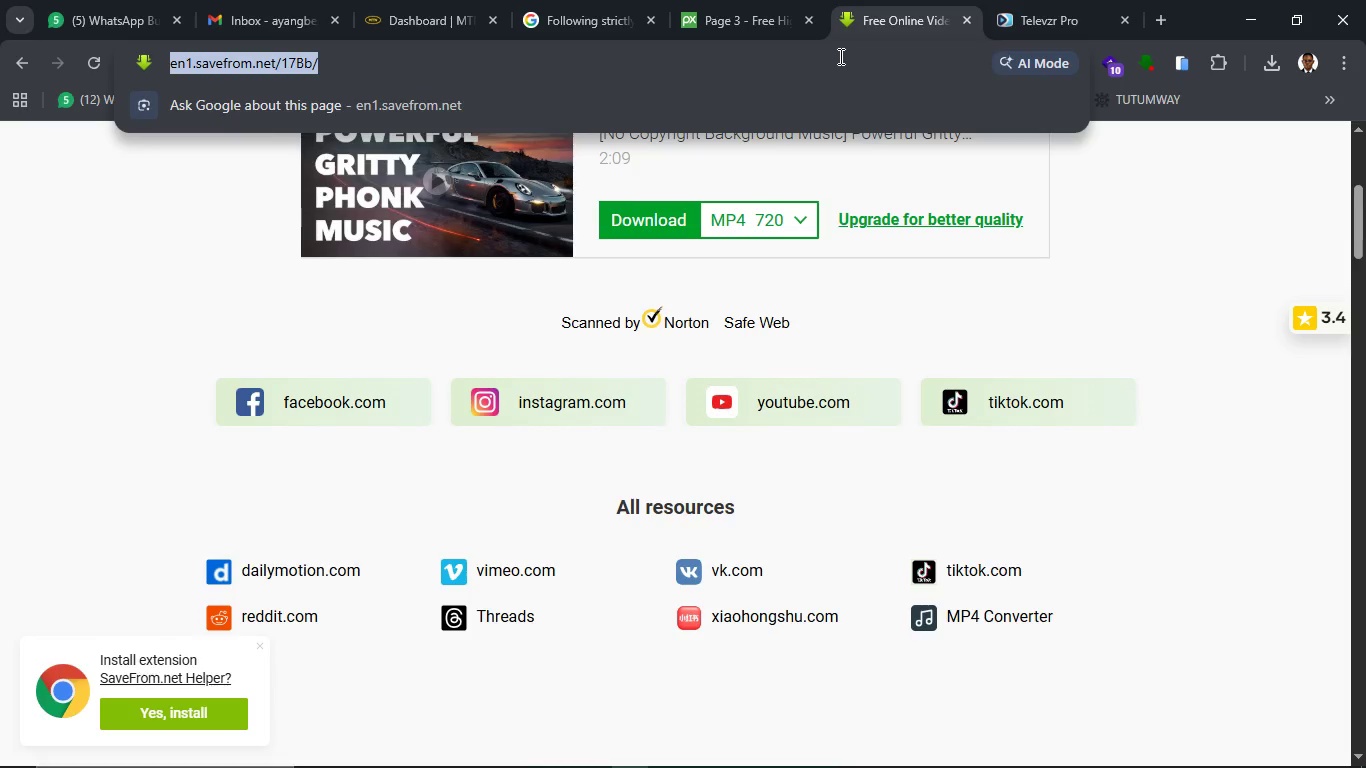 
type(downlaod youtube vd)
key(Backspace)
type(ideo audio online)
 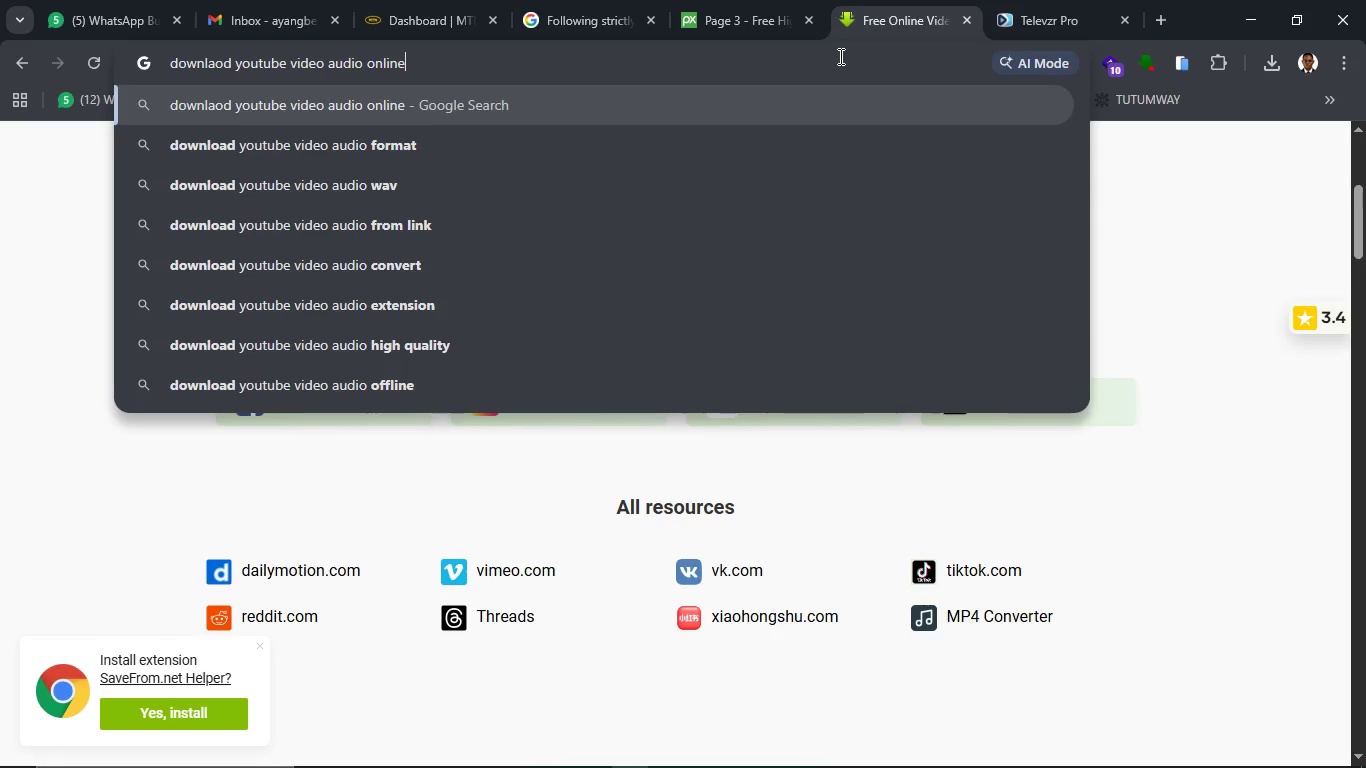 
key(Enter)
 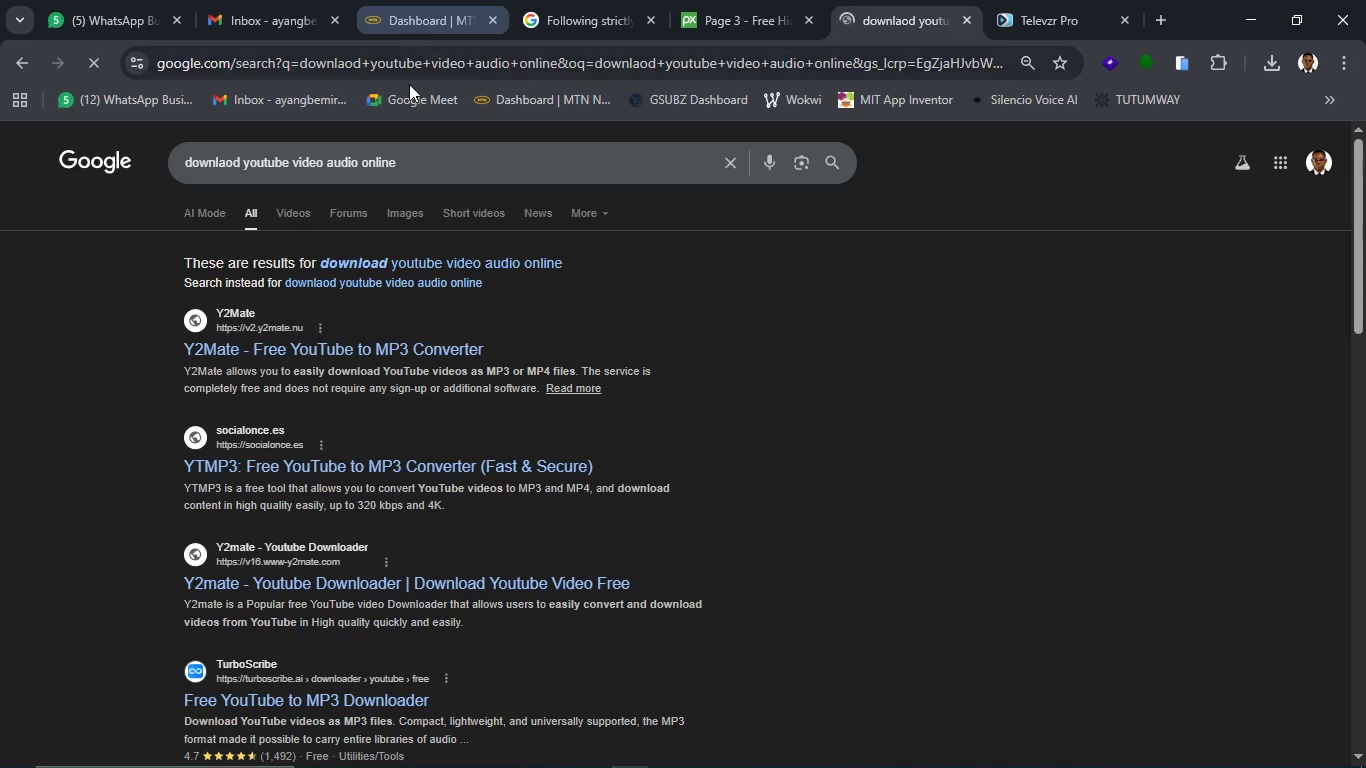 
mouse_move([469, 315])
 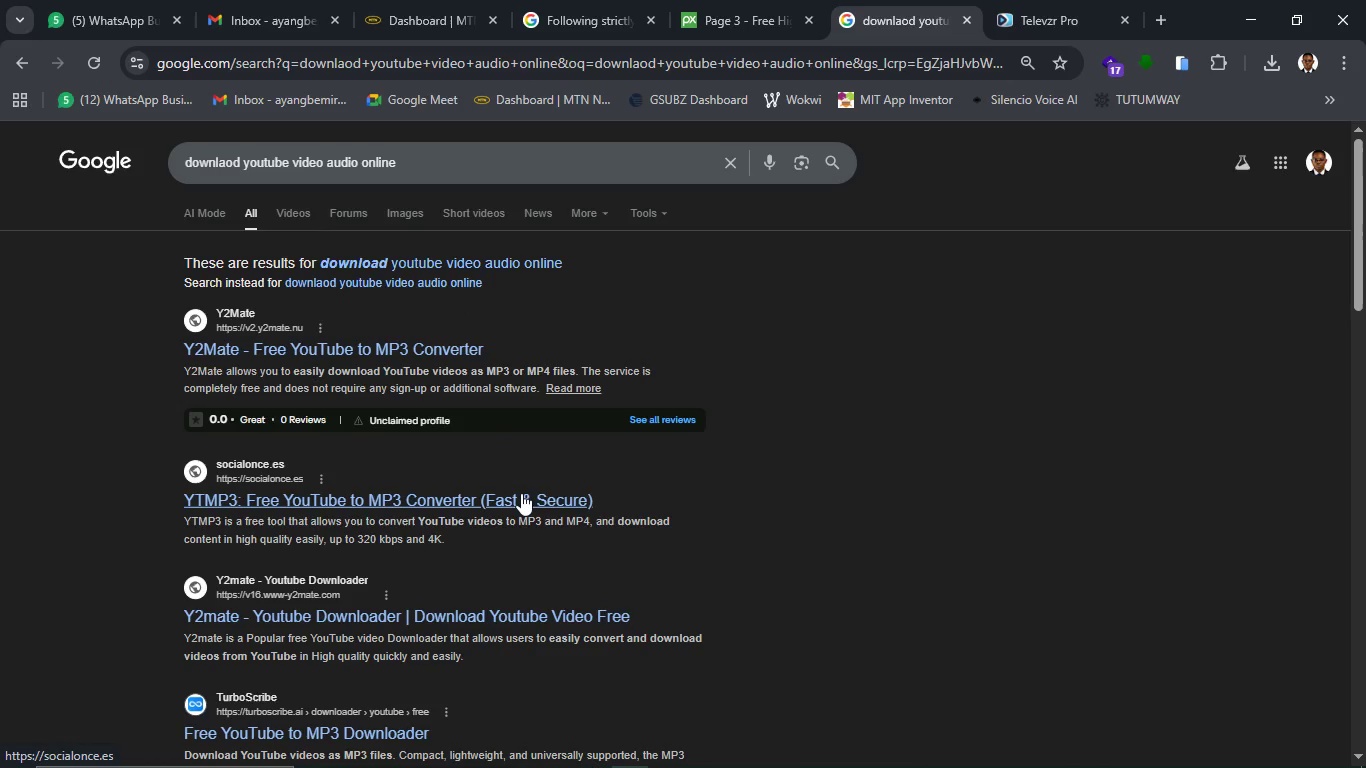 
wait(6.3)
 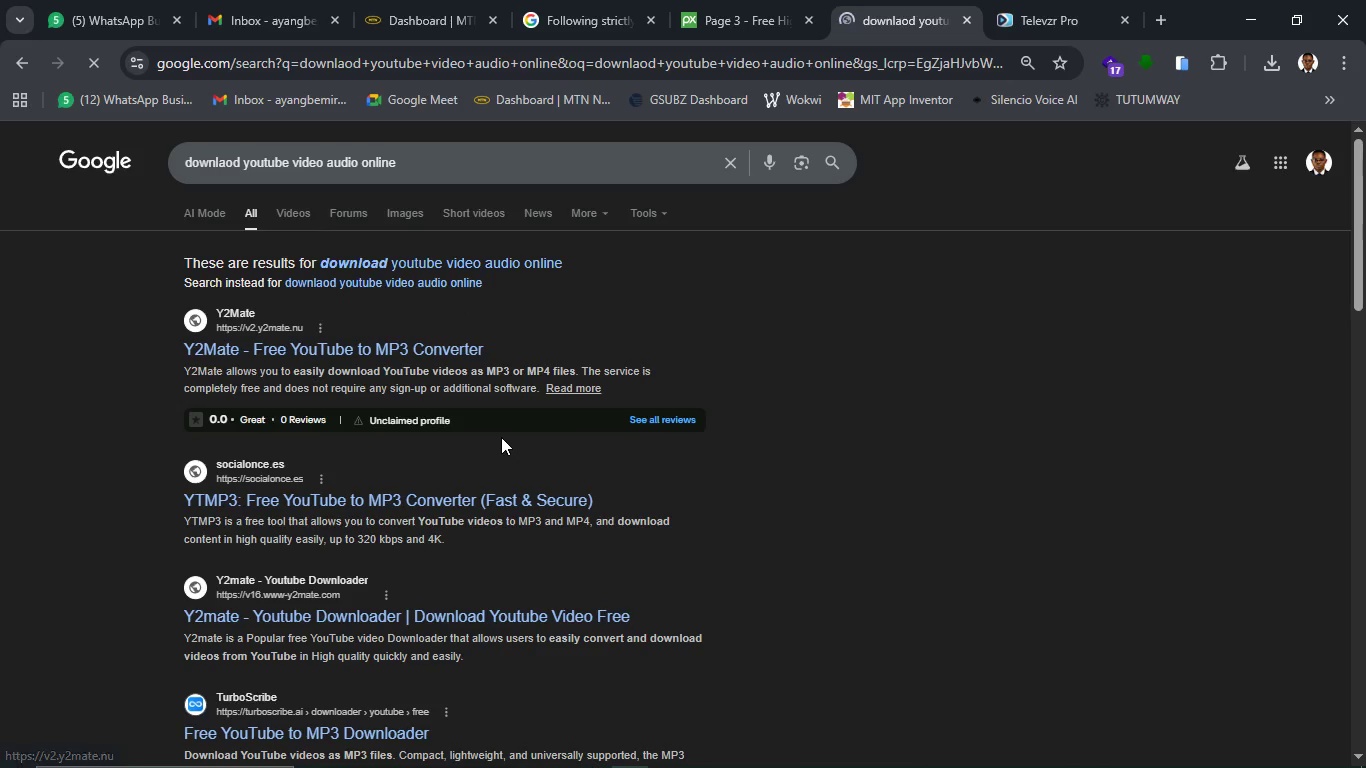 
left_click([521, 493])
 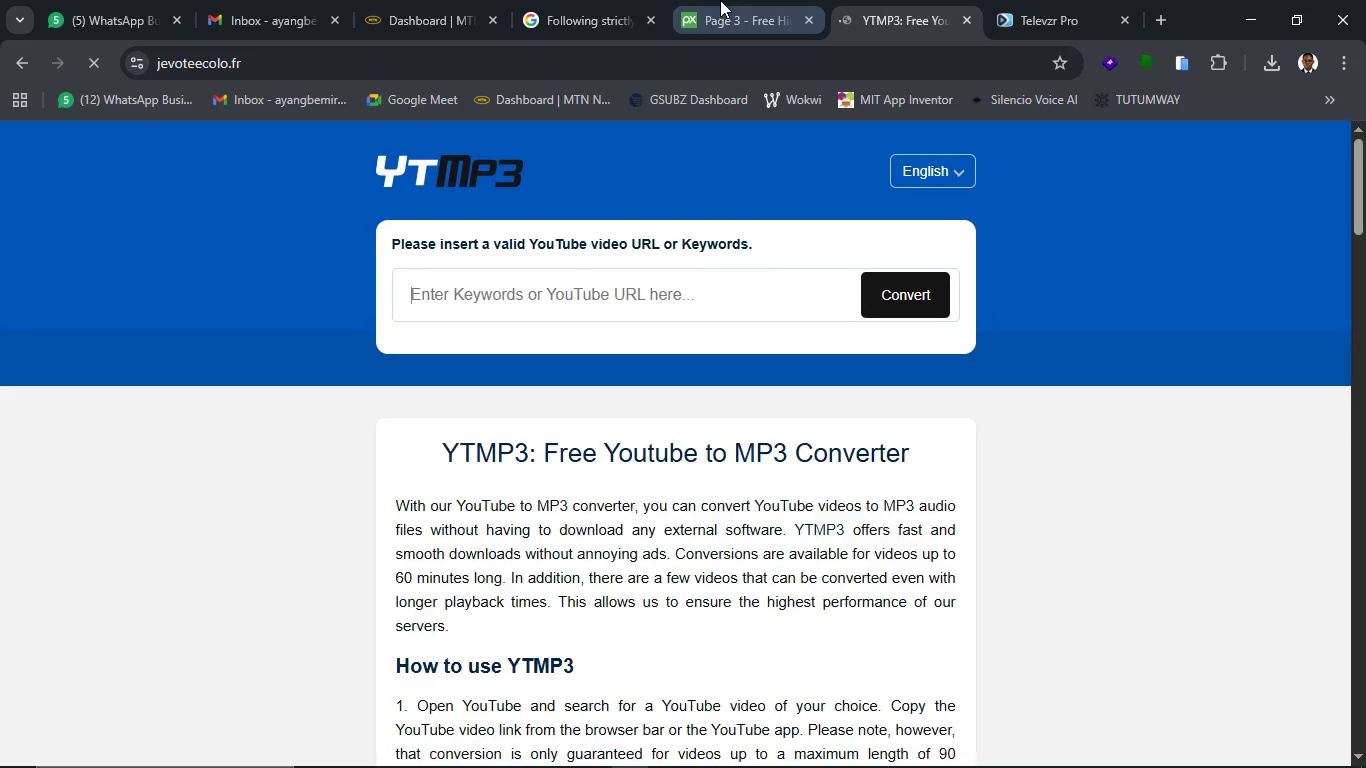 
wait(5.53)
 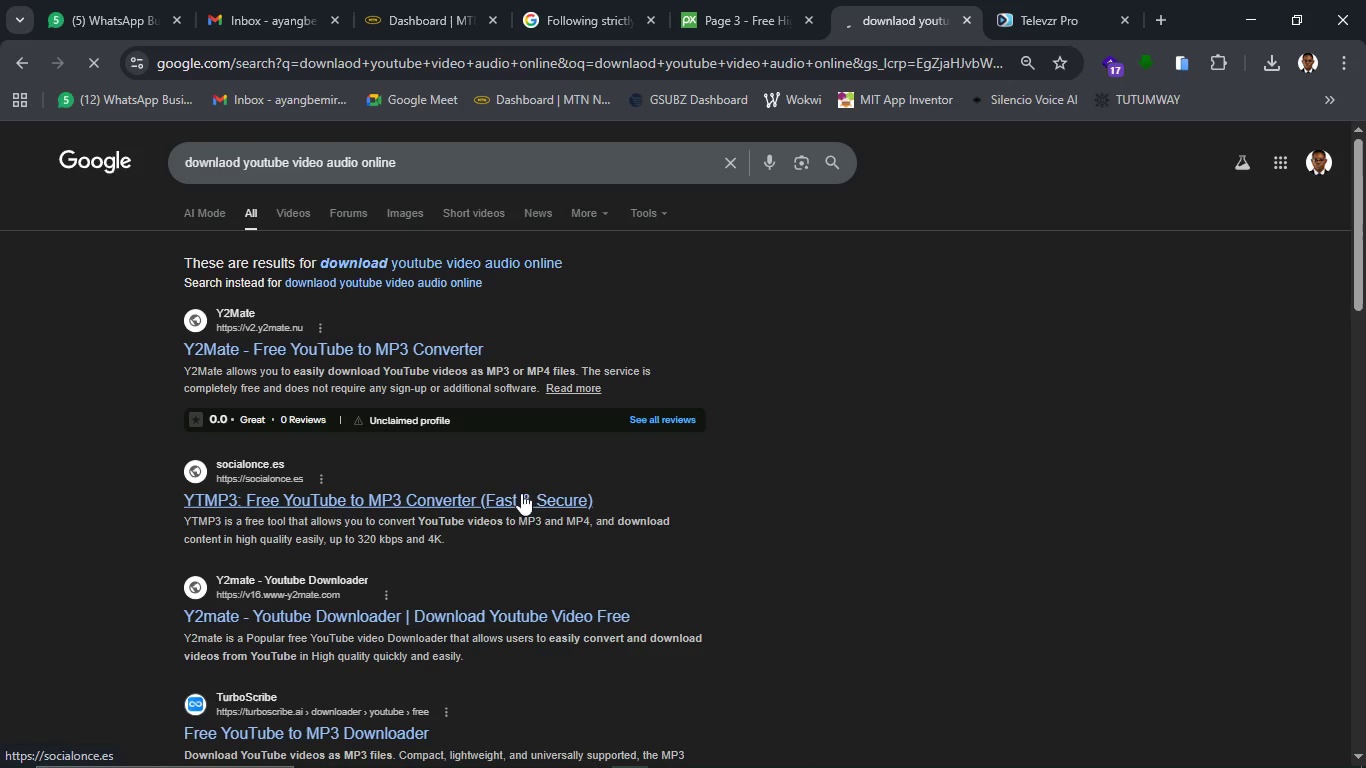 
left_click([756, 290])
 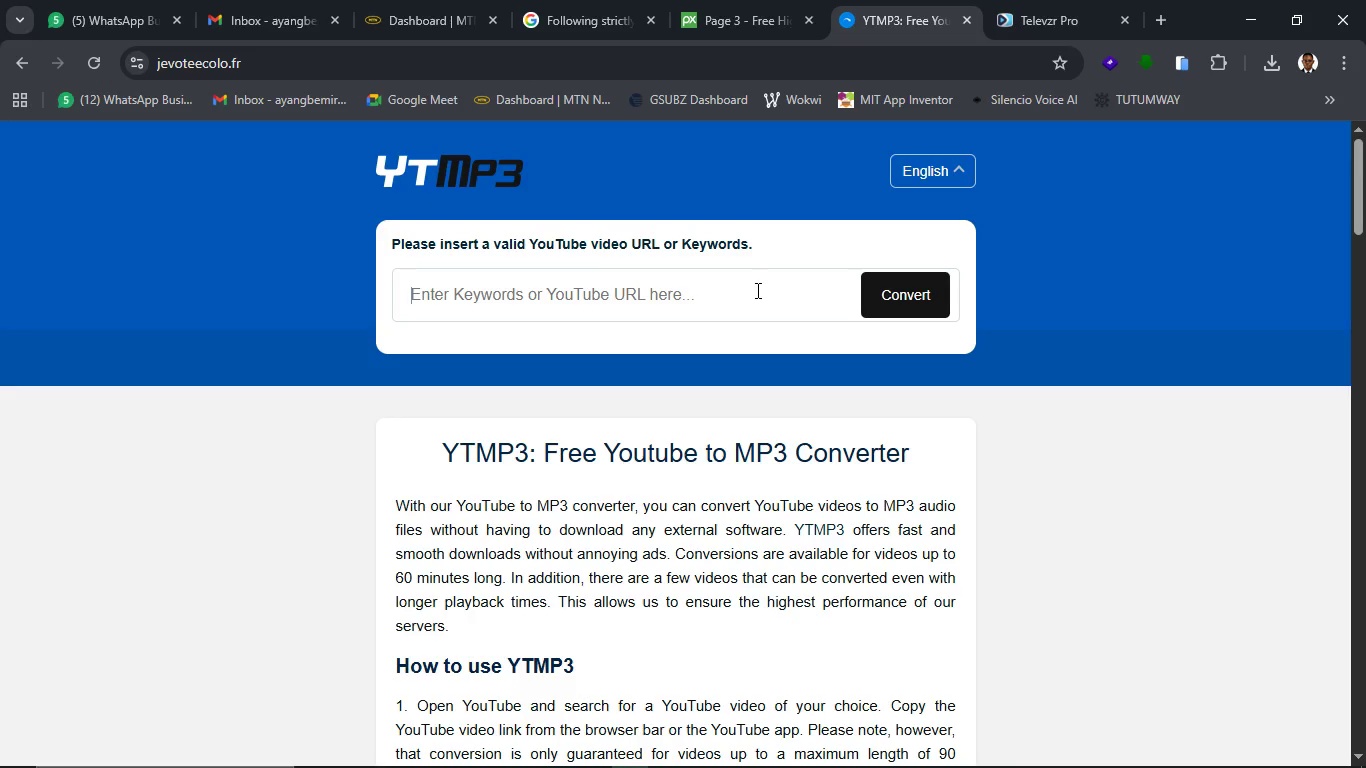 
key(Control+V)
 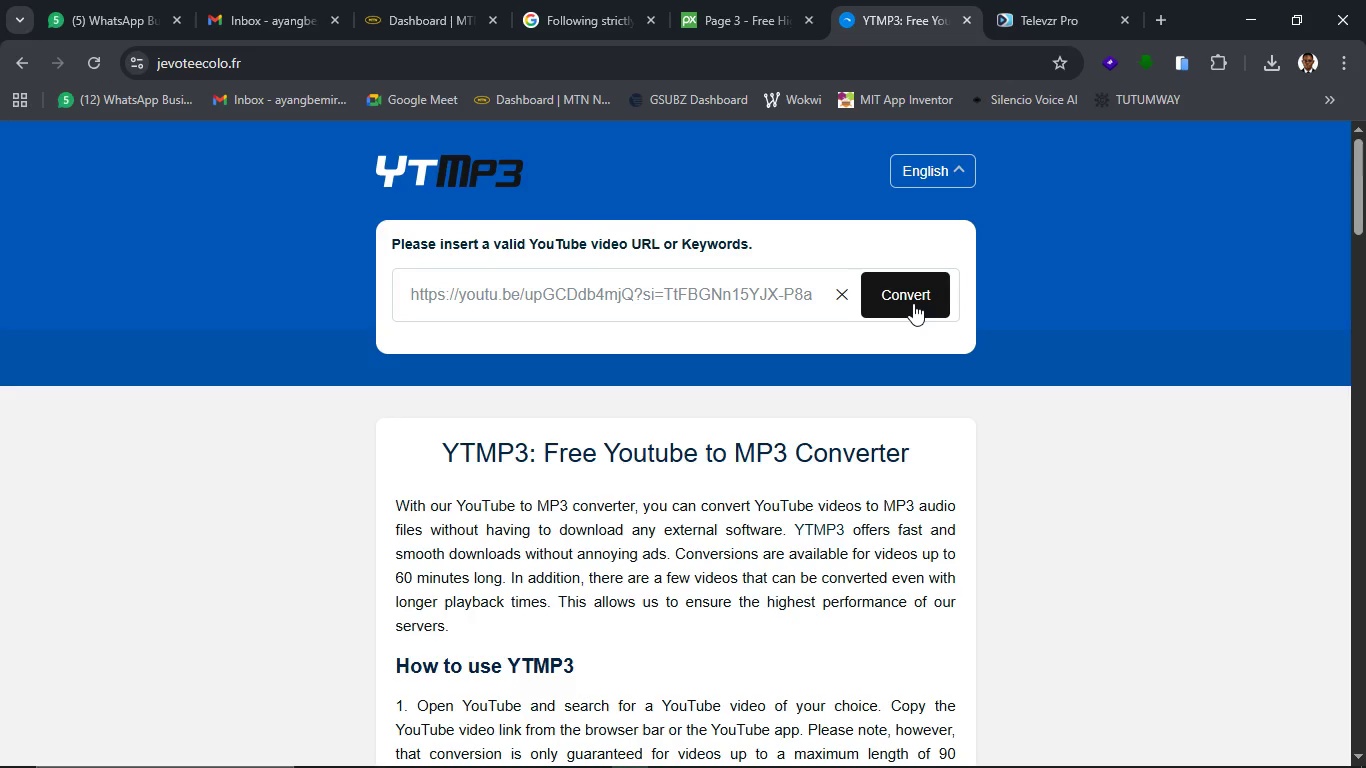 
left_click([913, 303])
 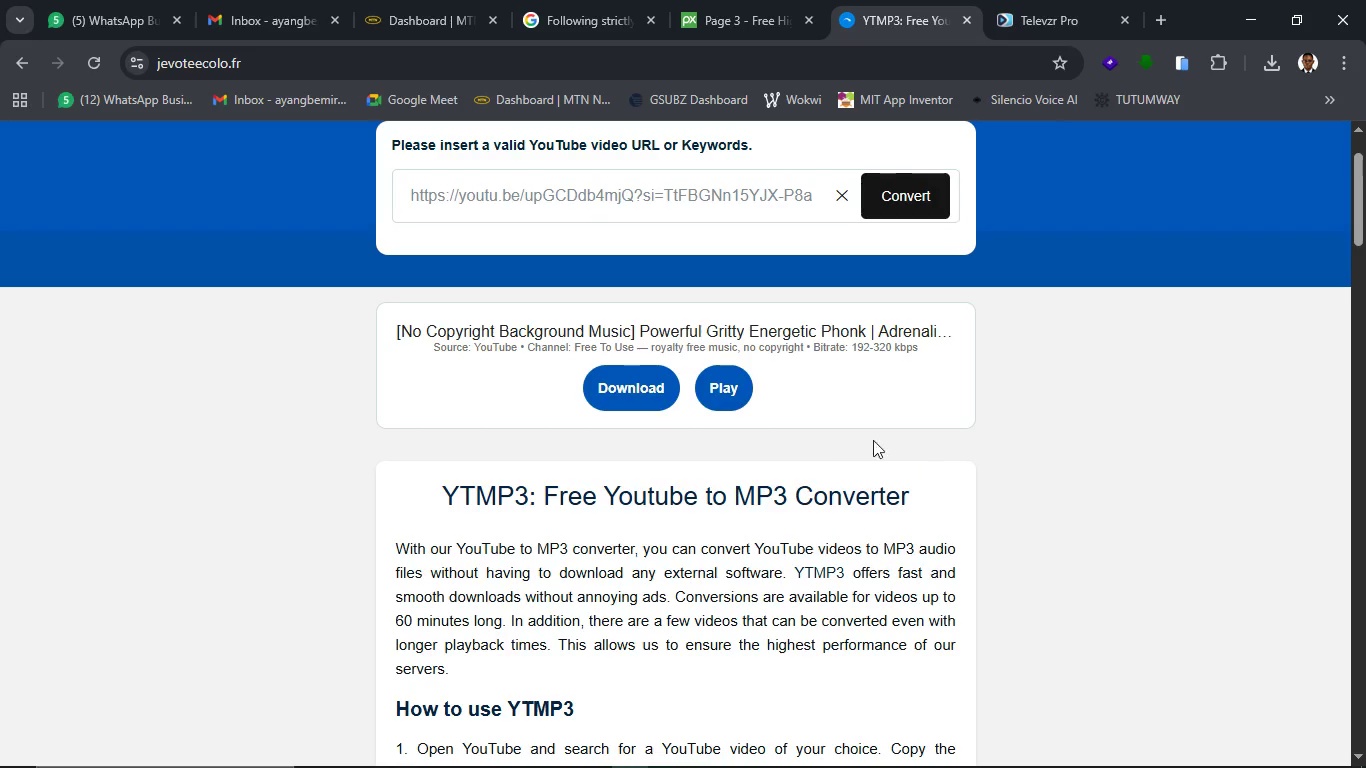 
left_click([656, 385])
 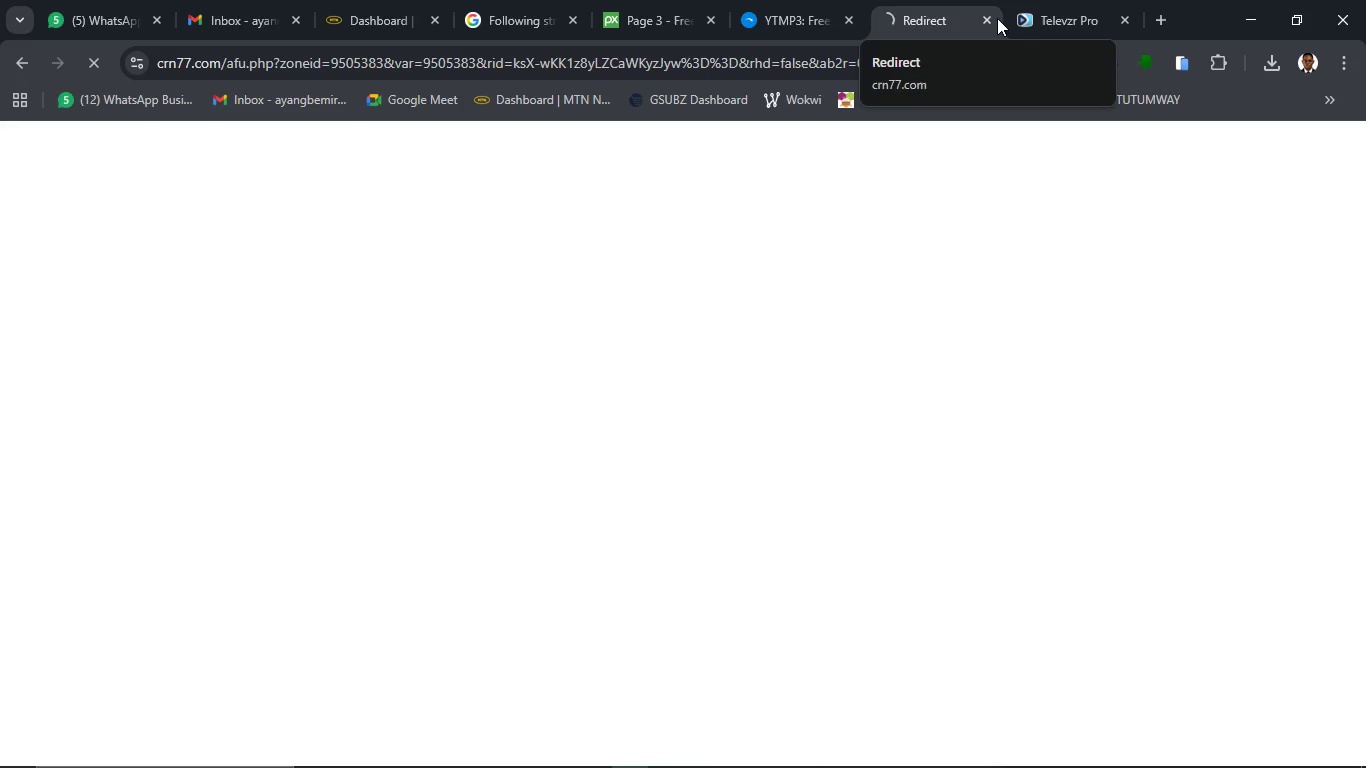 
left_click([994, 17])
 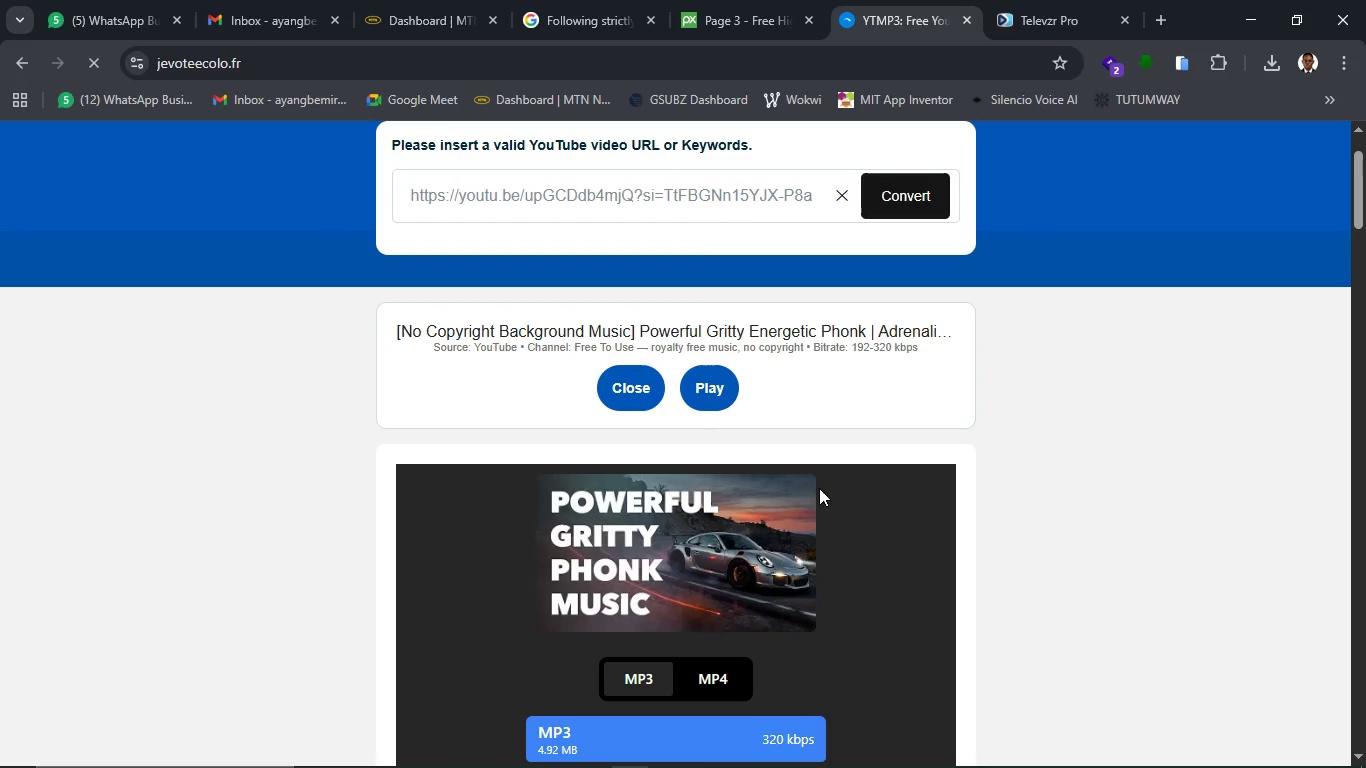 
scroll: coordinate [1063, 495], scroll_direction: down, amount: 4.0
 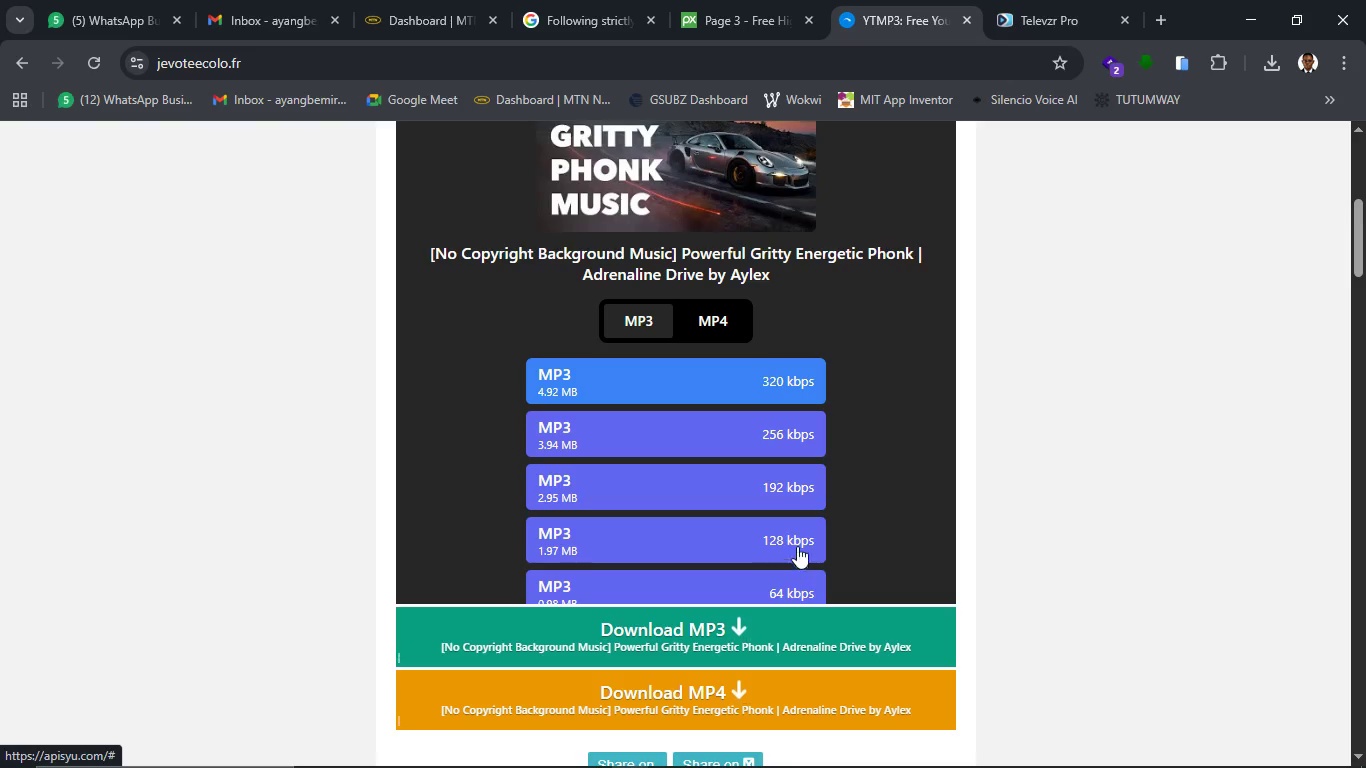 
left_click([656, 377])
 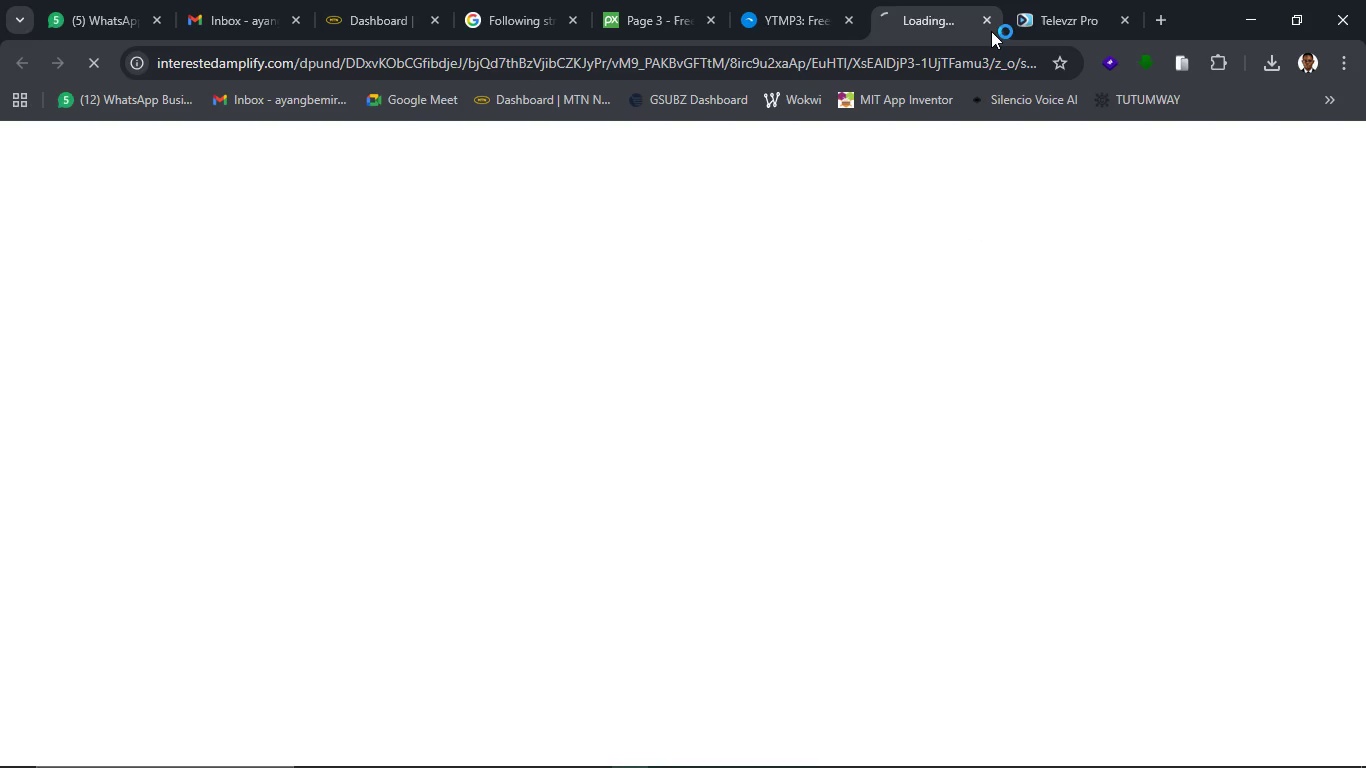 
left_click([988, 20])
 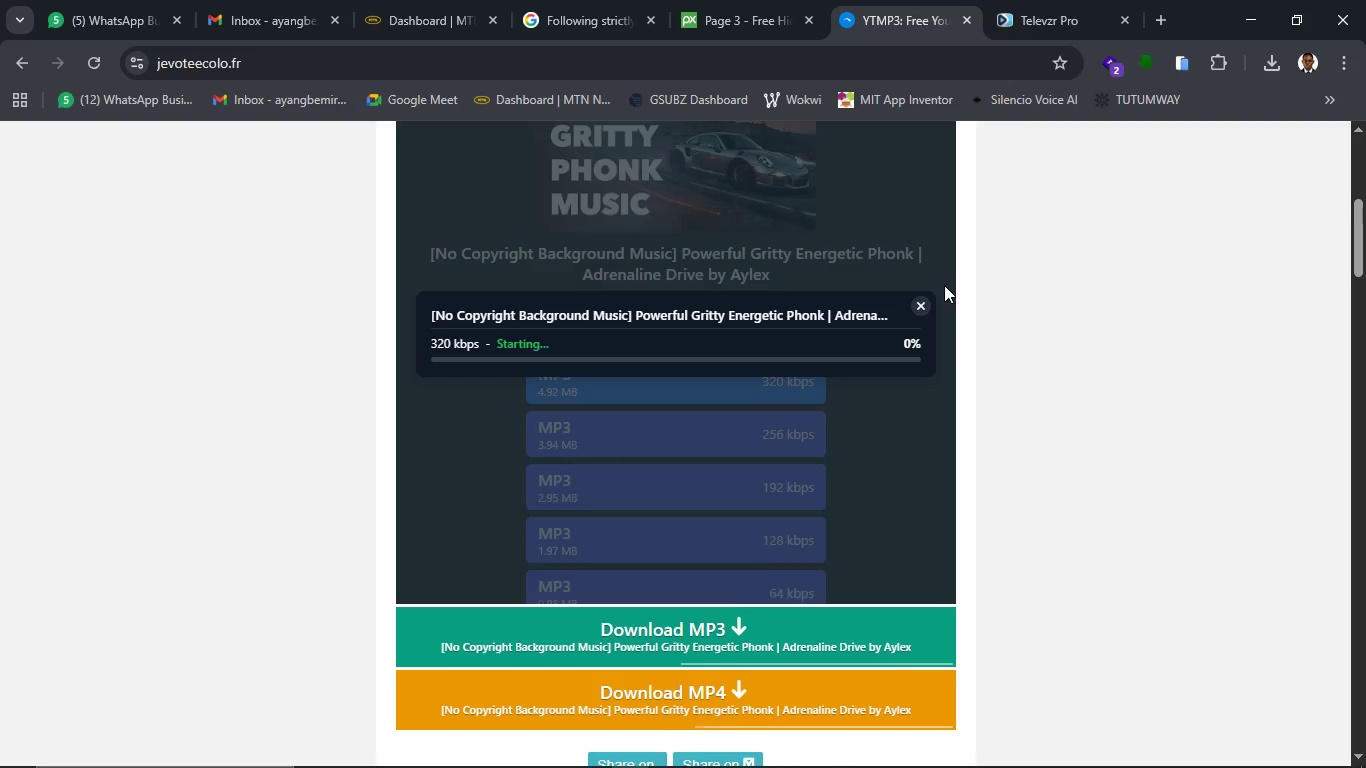 
key(Alt+AltRight)
 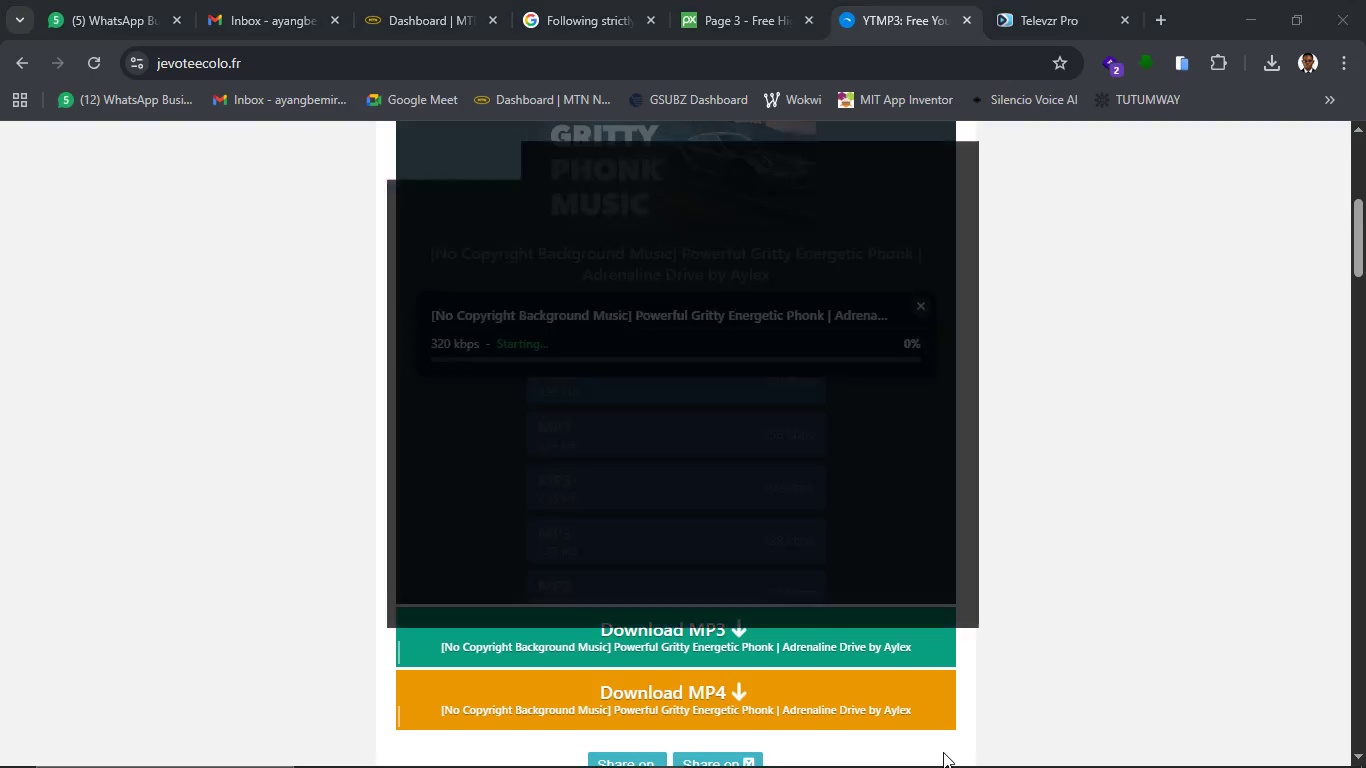 
key(Alt+Control+ControlRight)
 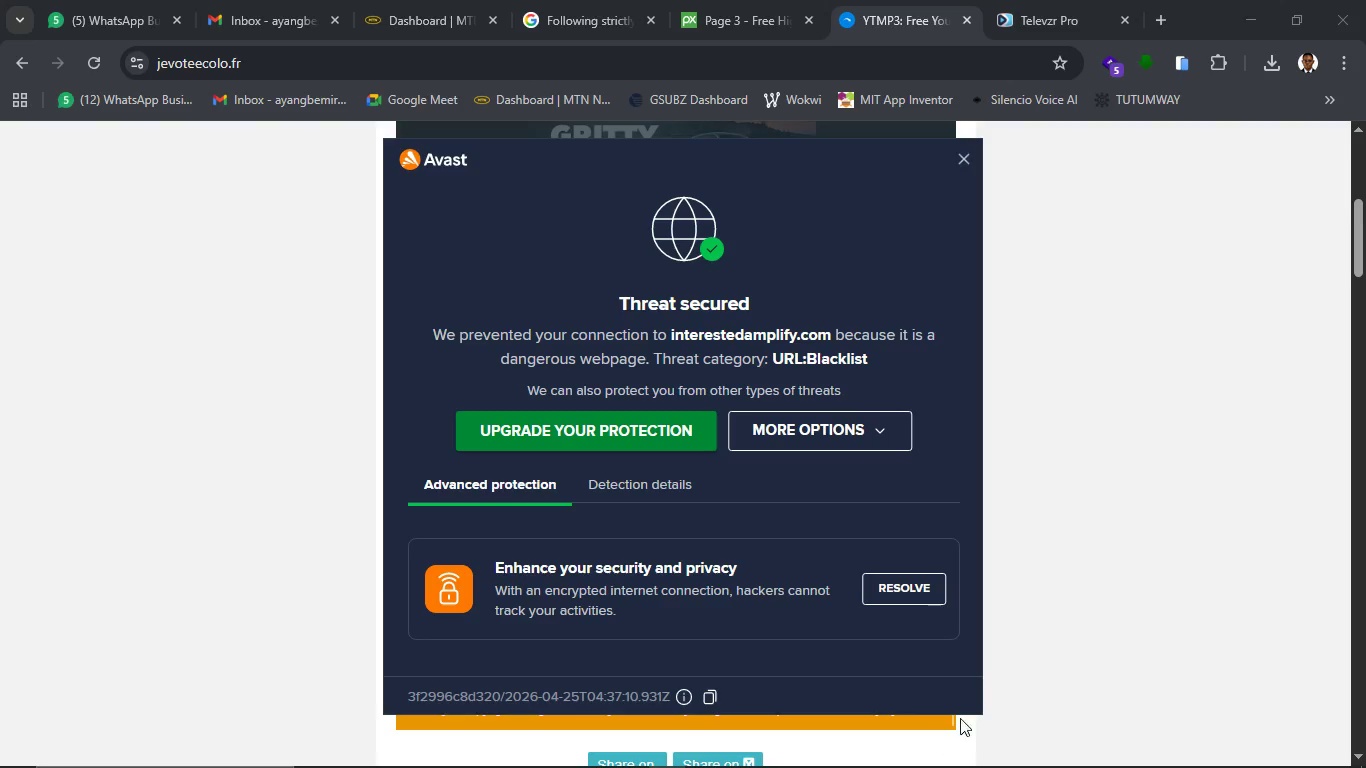 
left_click([952, 152])
 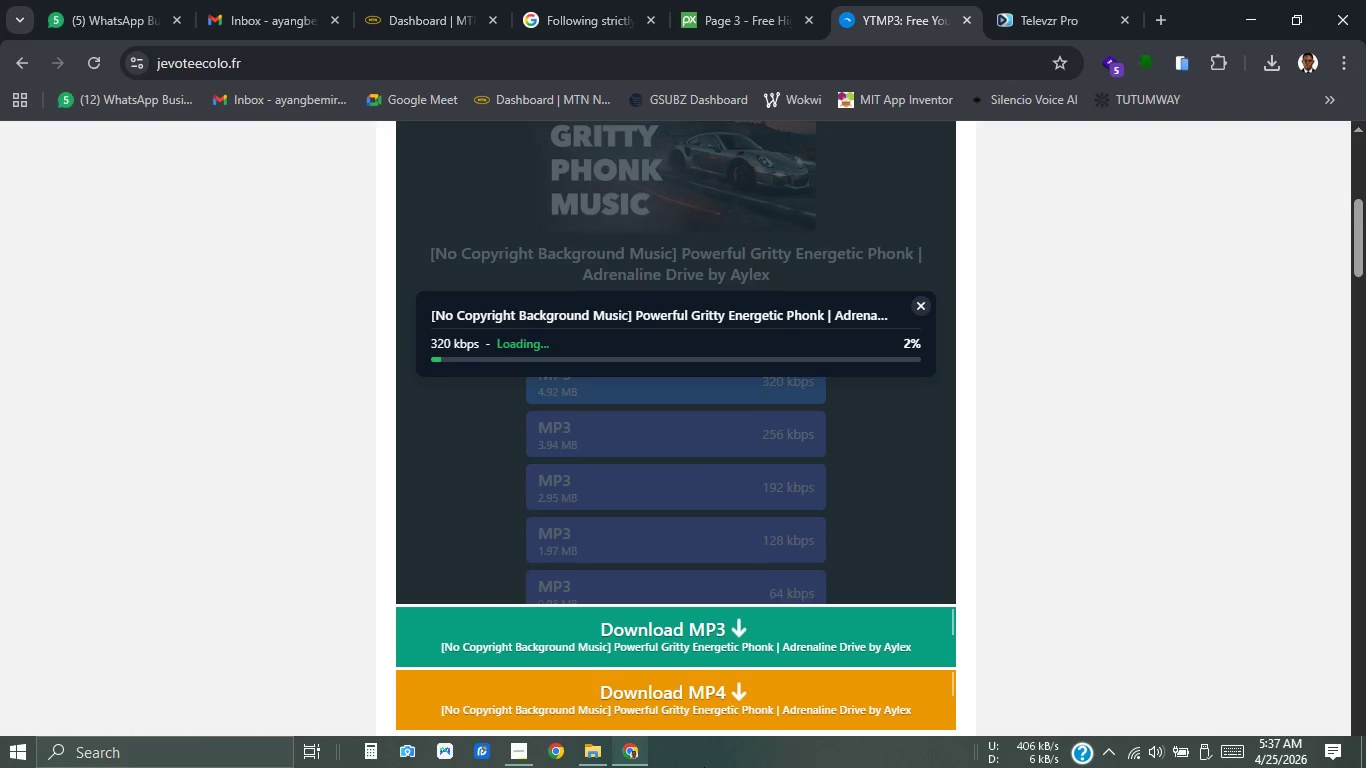 
left_click([527, 741])